 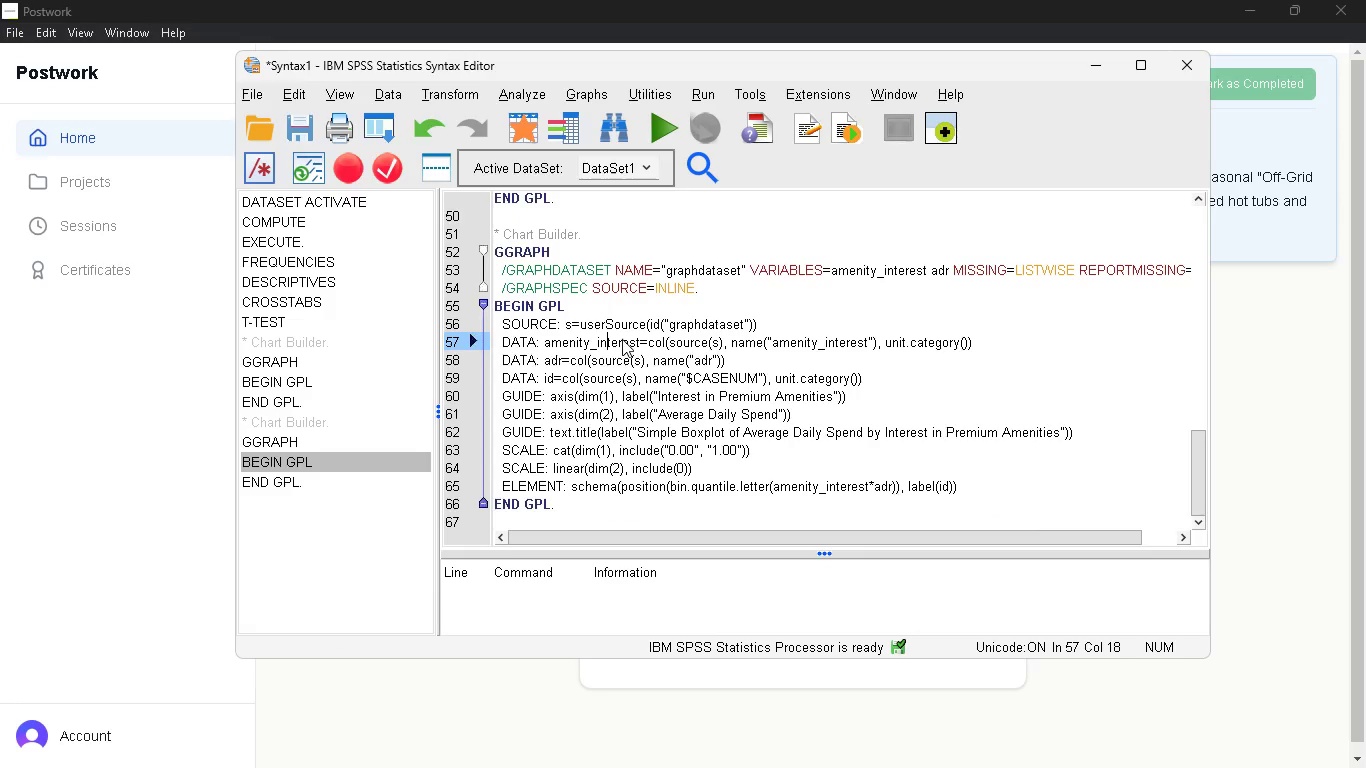 
left_click([579, 230])
 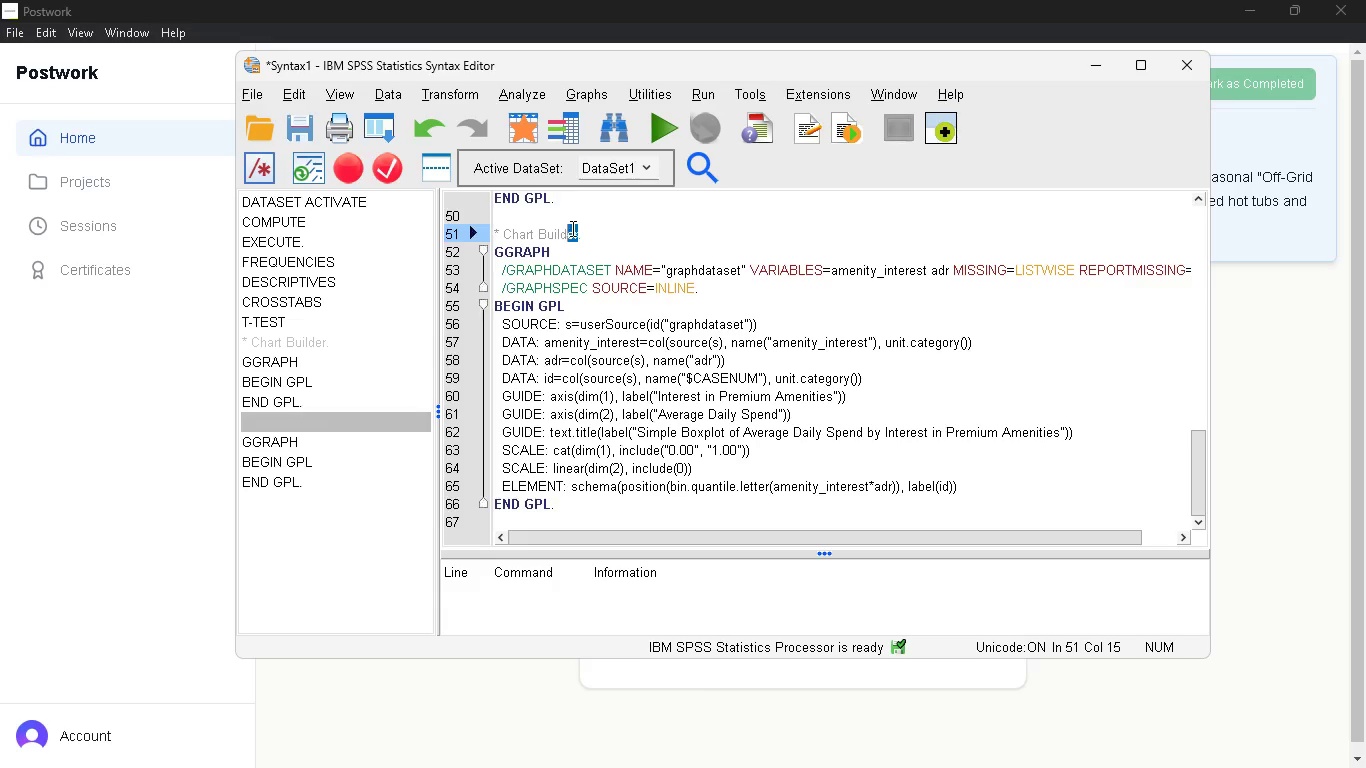 
left_click([581, 228])
 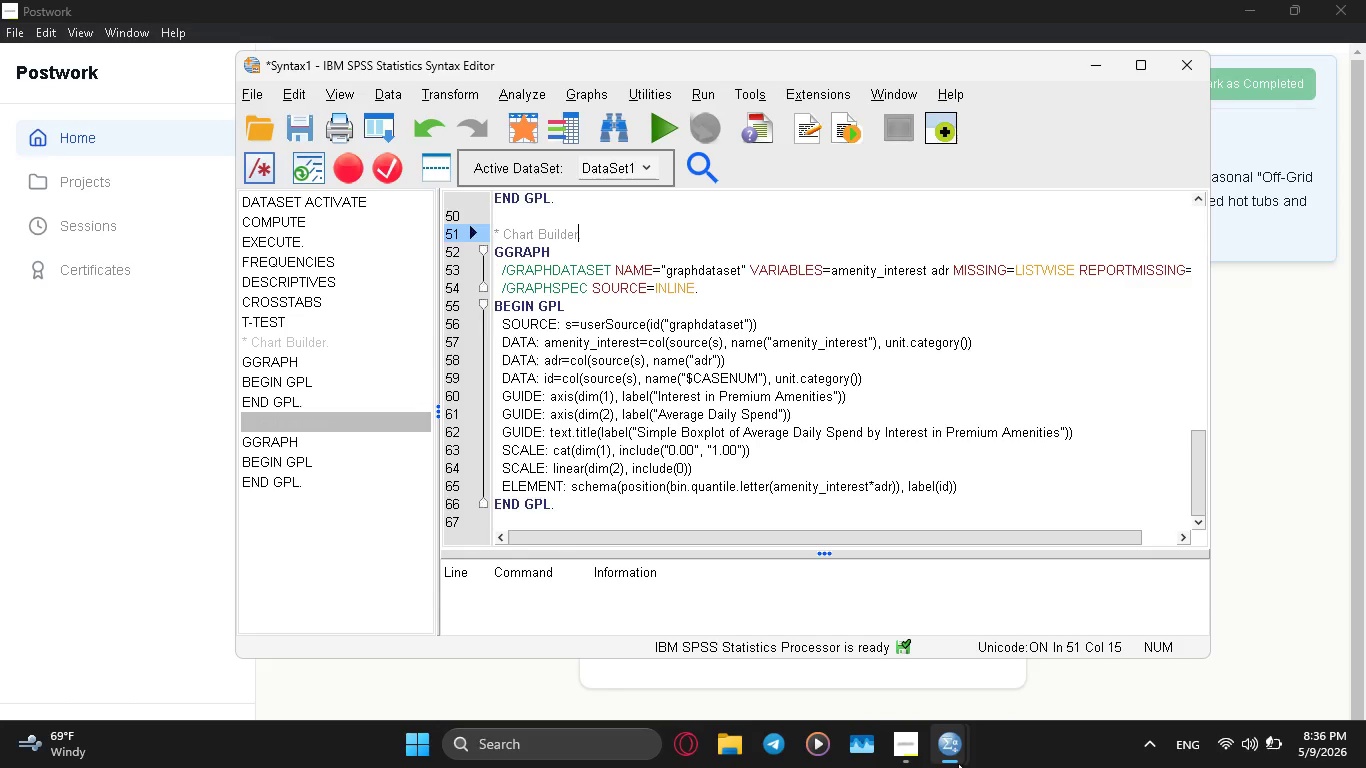 
left_click([762, 603])
 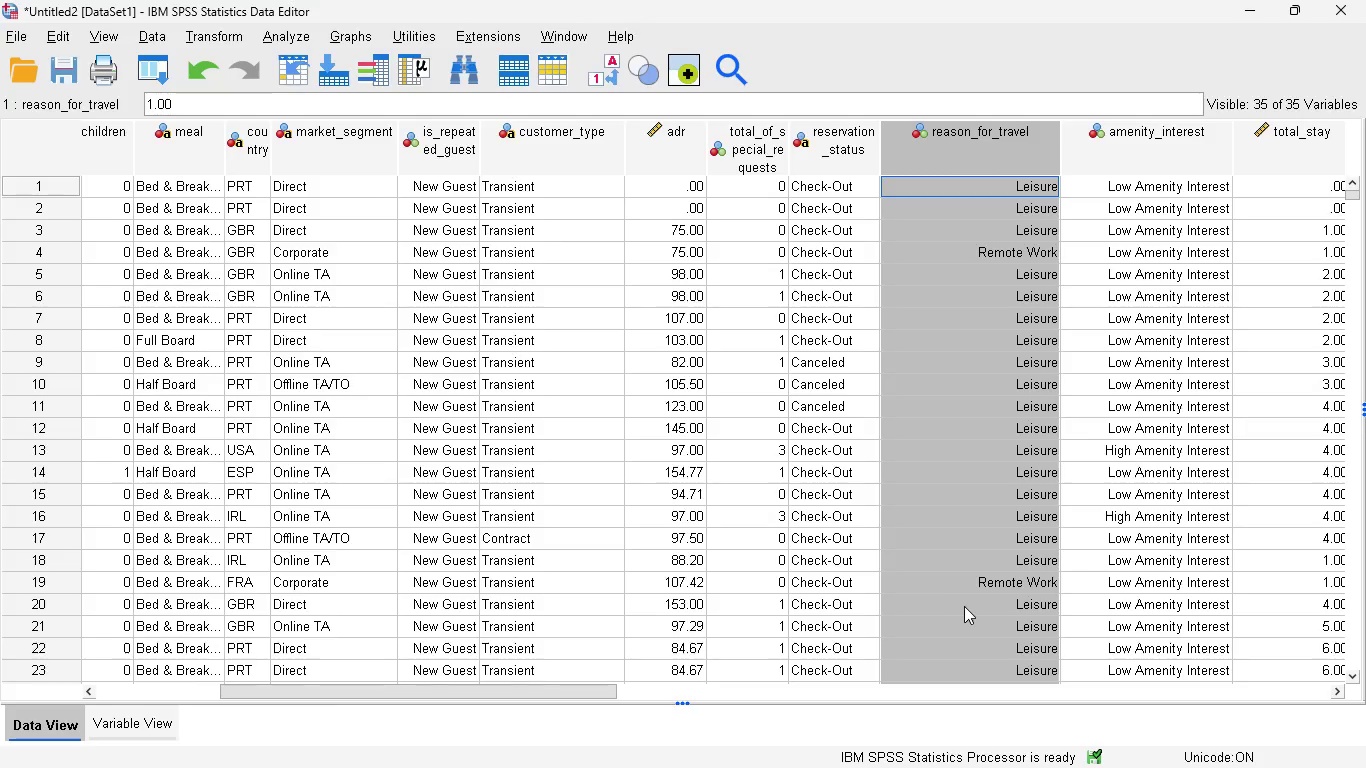 
wait(19.32)
 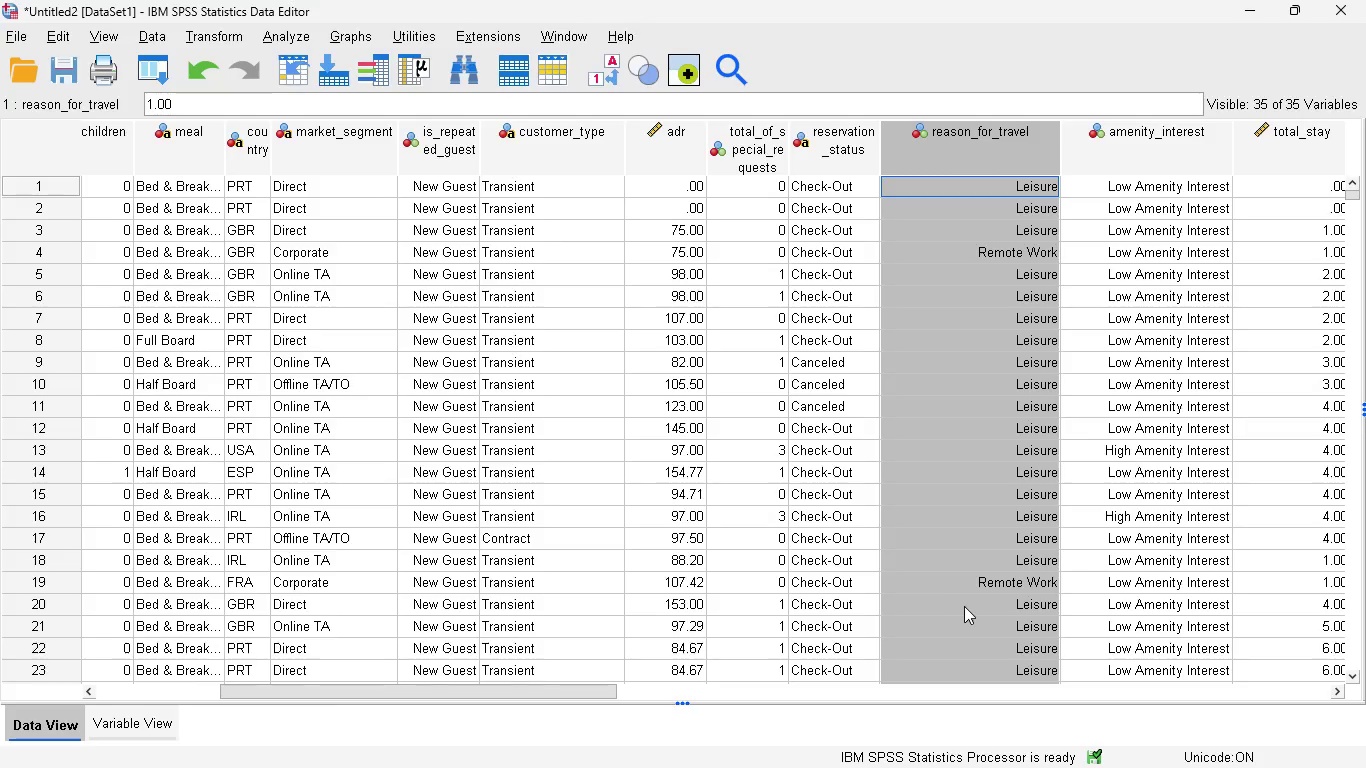 
mouse_move([946, 634])
 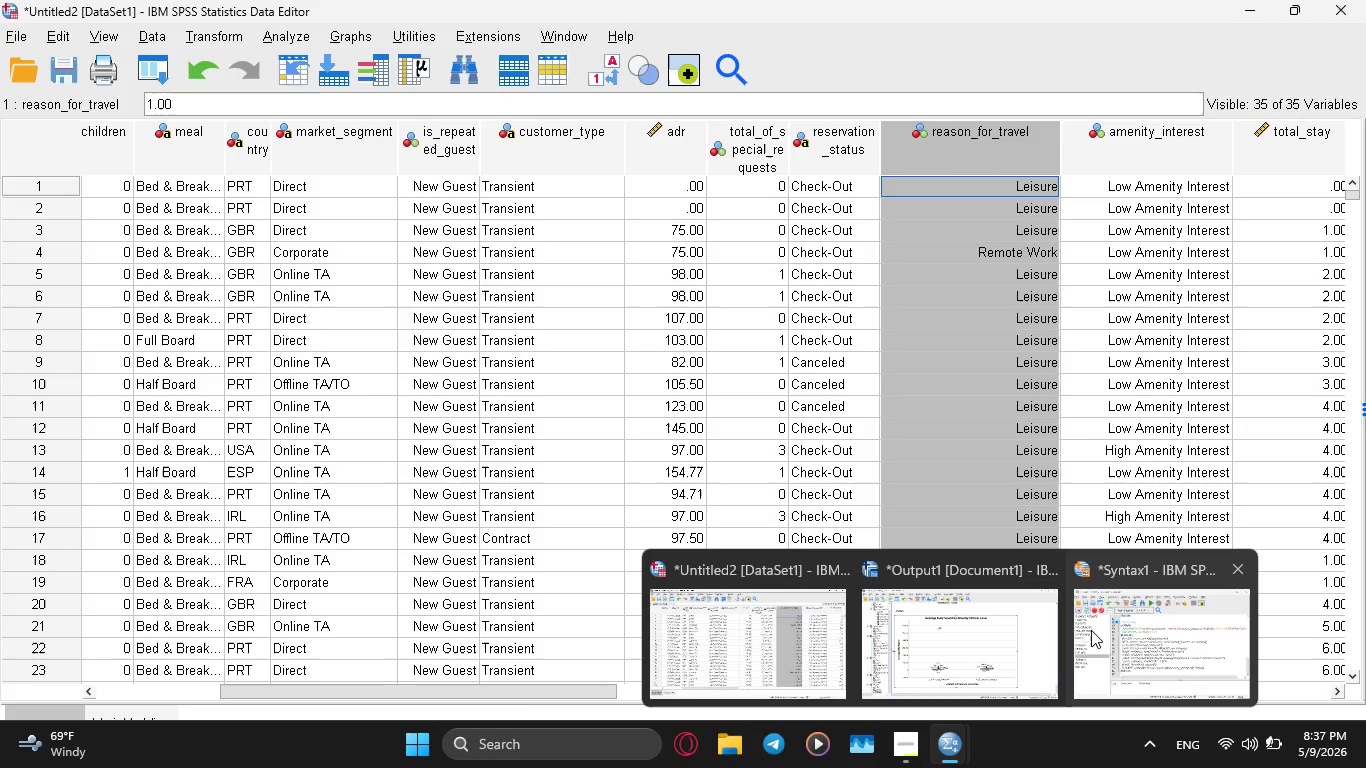 
mouse_move([1057, 634])
 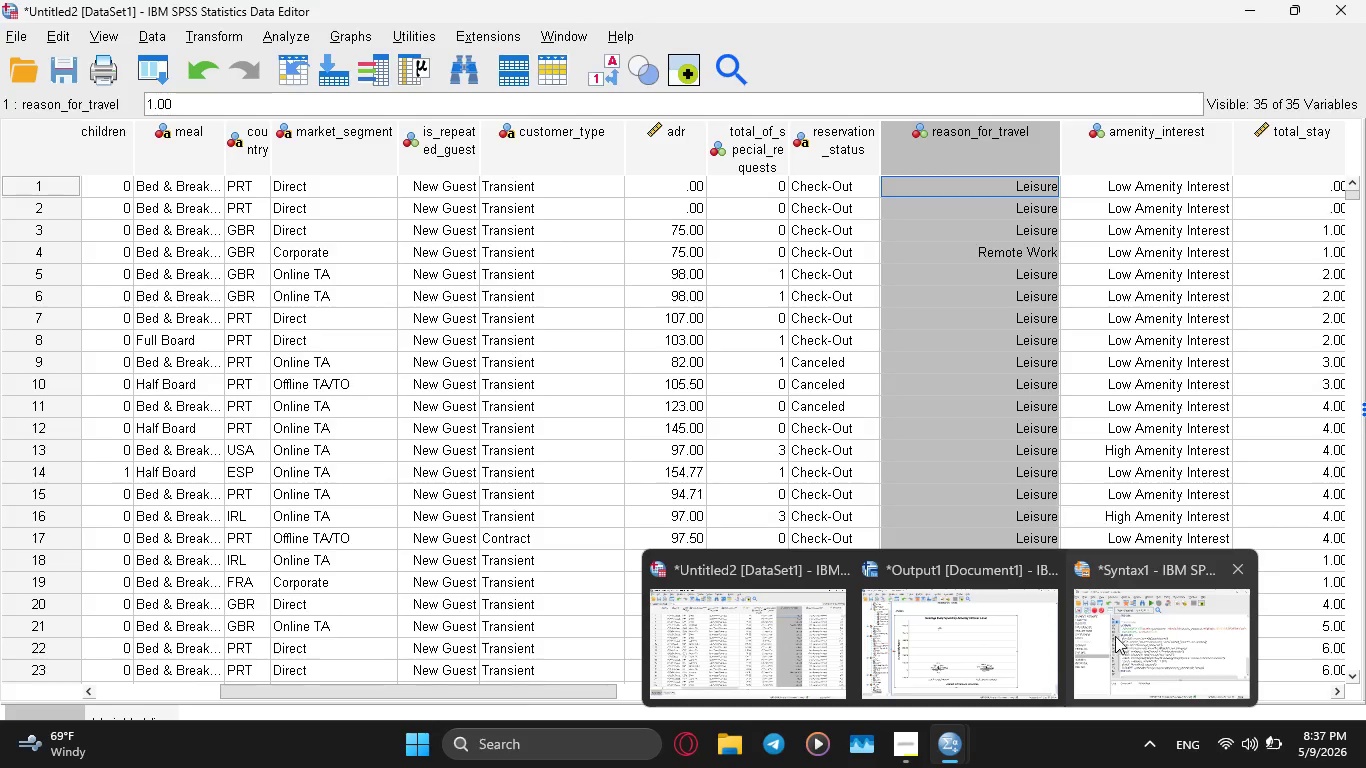 
left_click([1128, 636])
 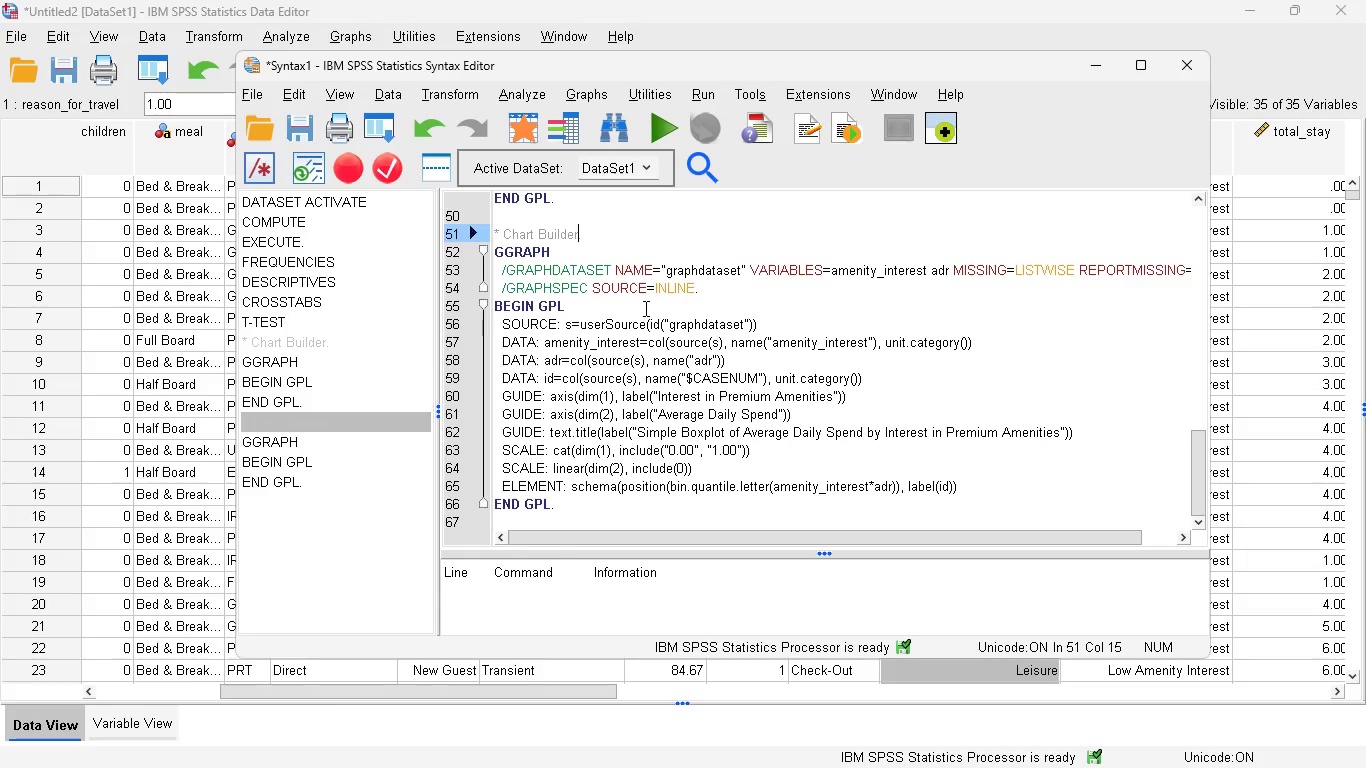 
left_click([644, 308])
 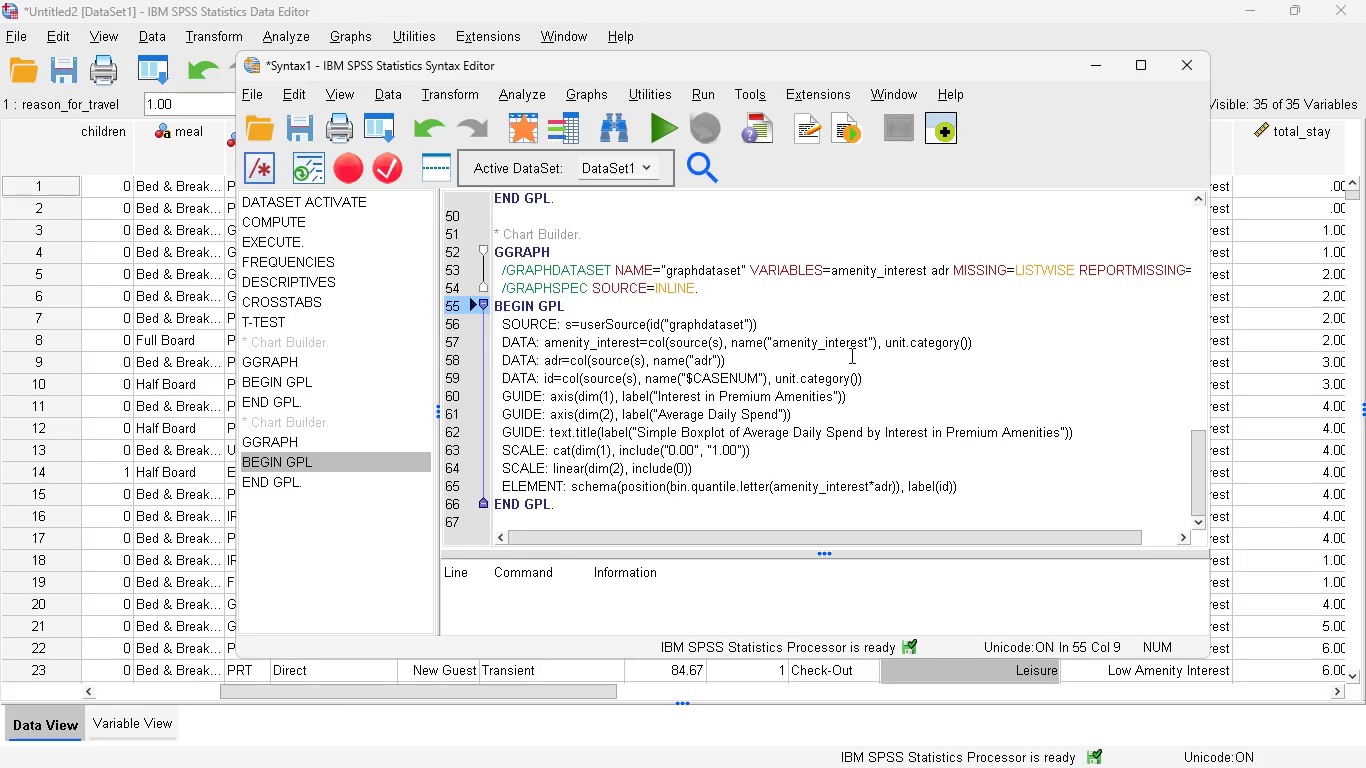 
wait(32.8)
 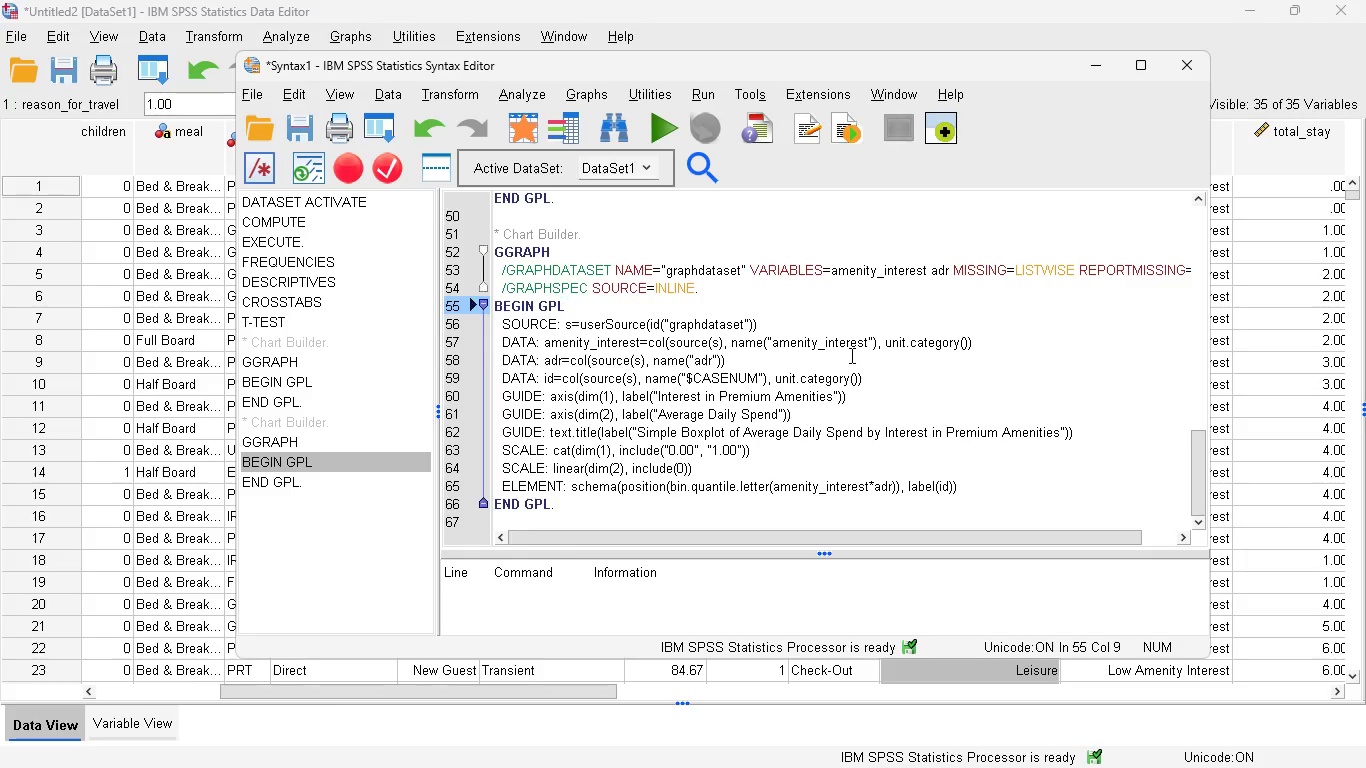 
left_click_drag(start_coordinate=[577, 233], to_coordinate=[491, 226])
 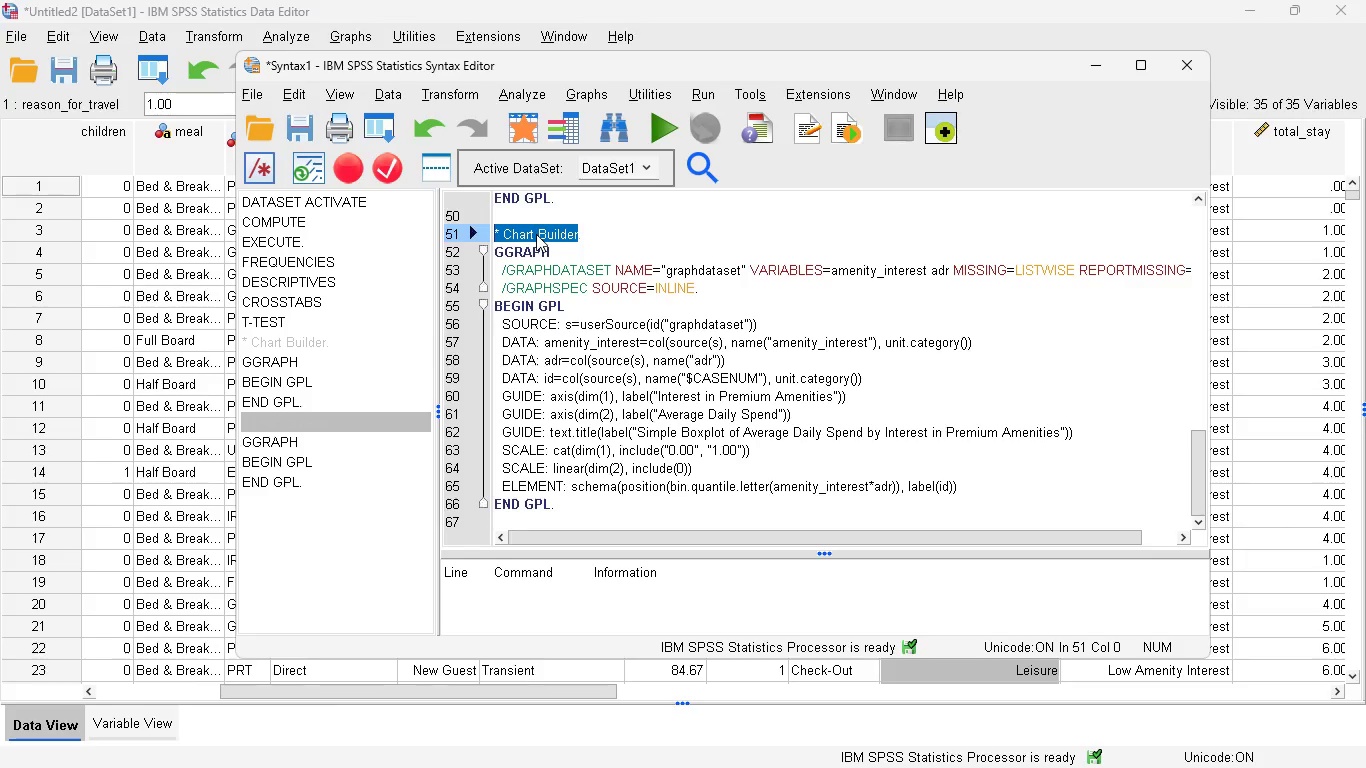 
key(Backspace)
 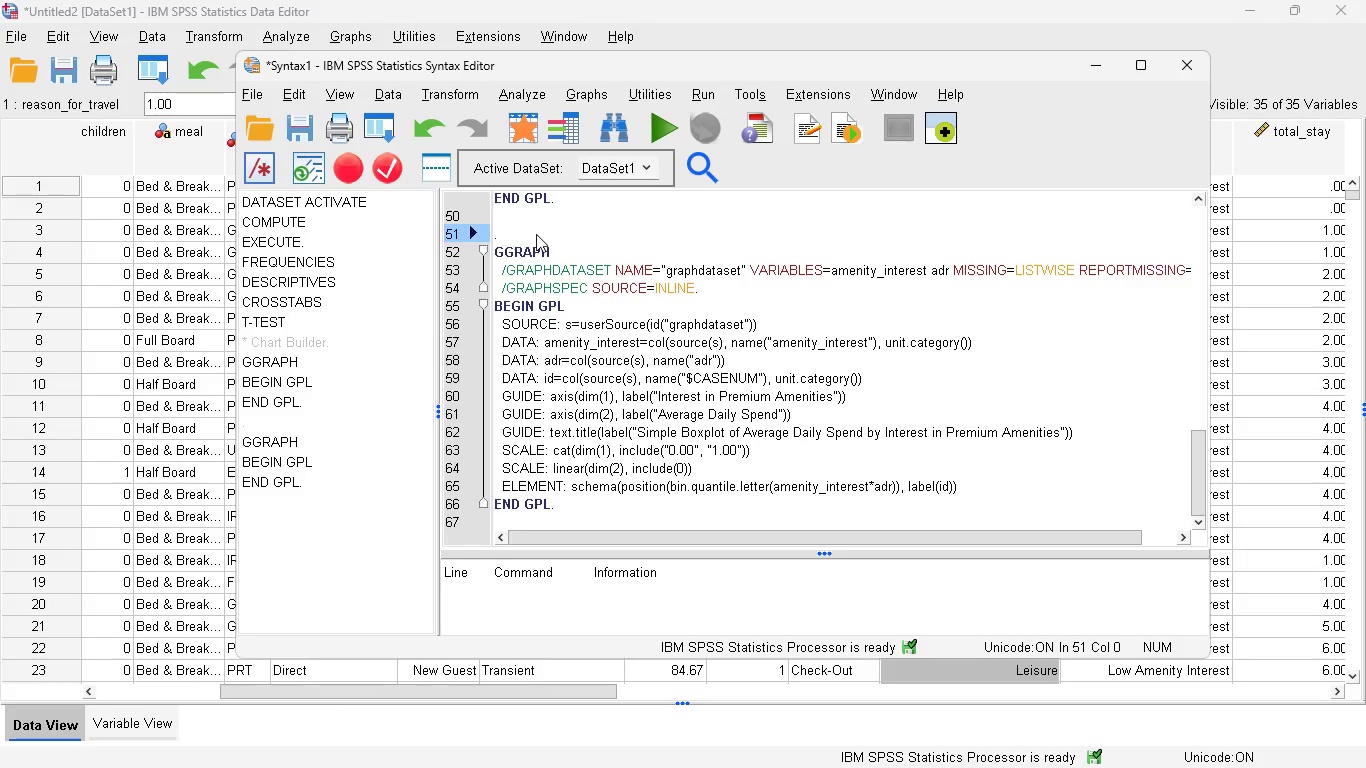 
key(Backspace)
 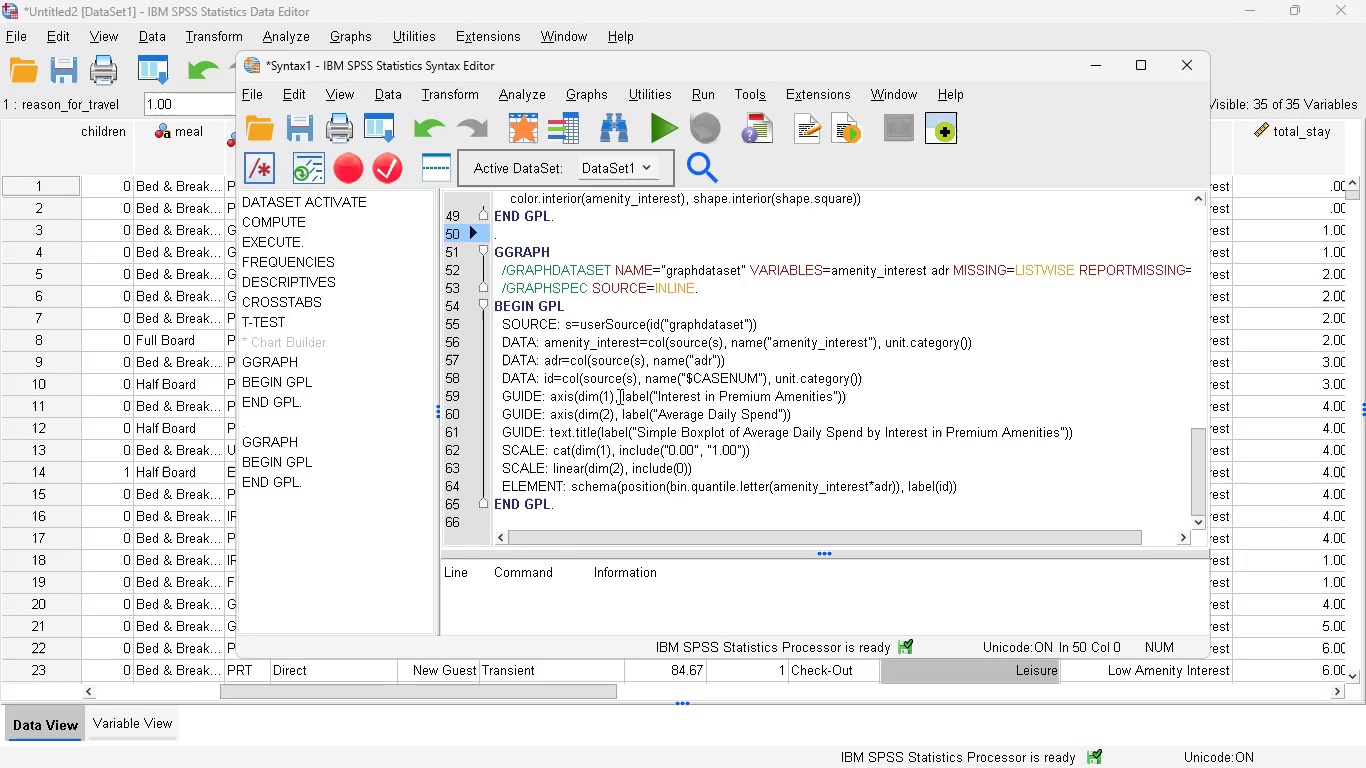 
key(Enter)
 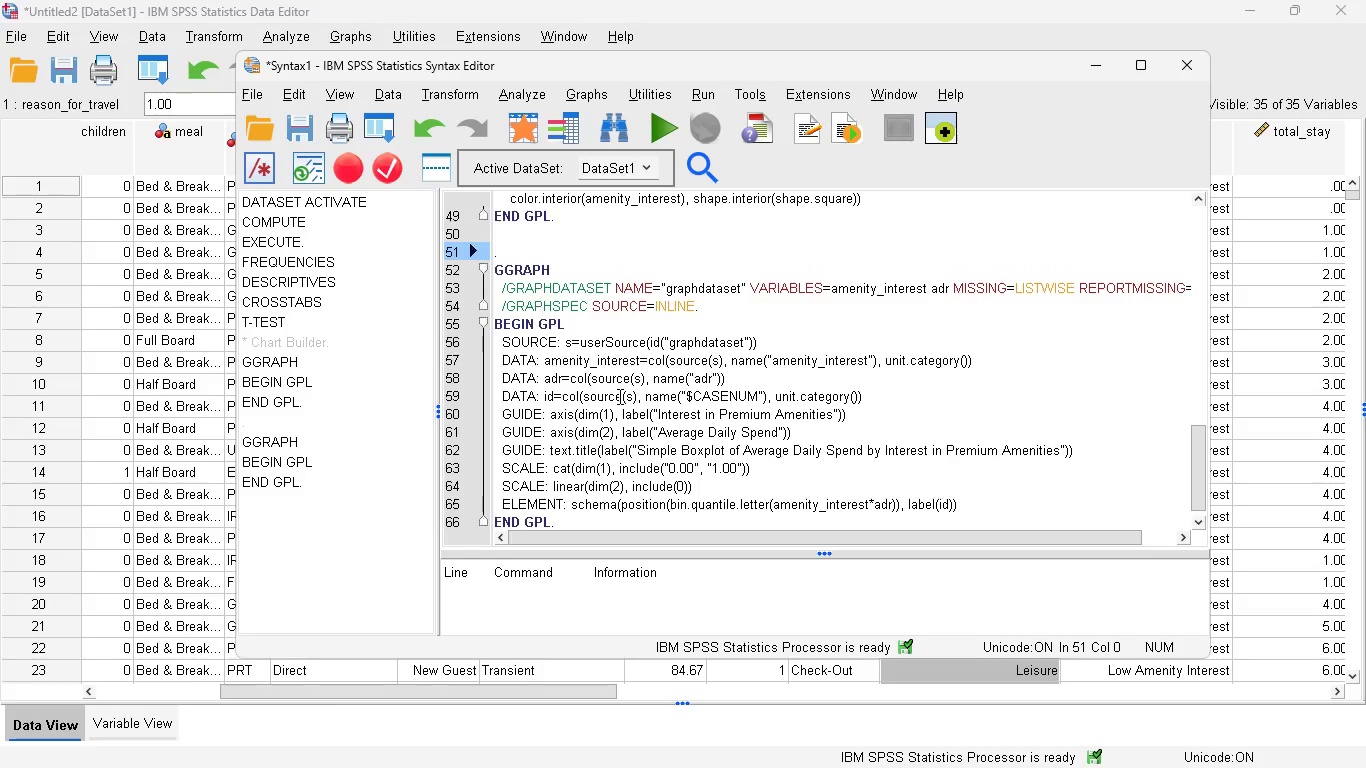 
scroll: coordinate [618, 396], scroll_direction: down, amount: 1.0
 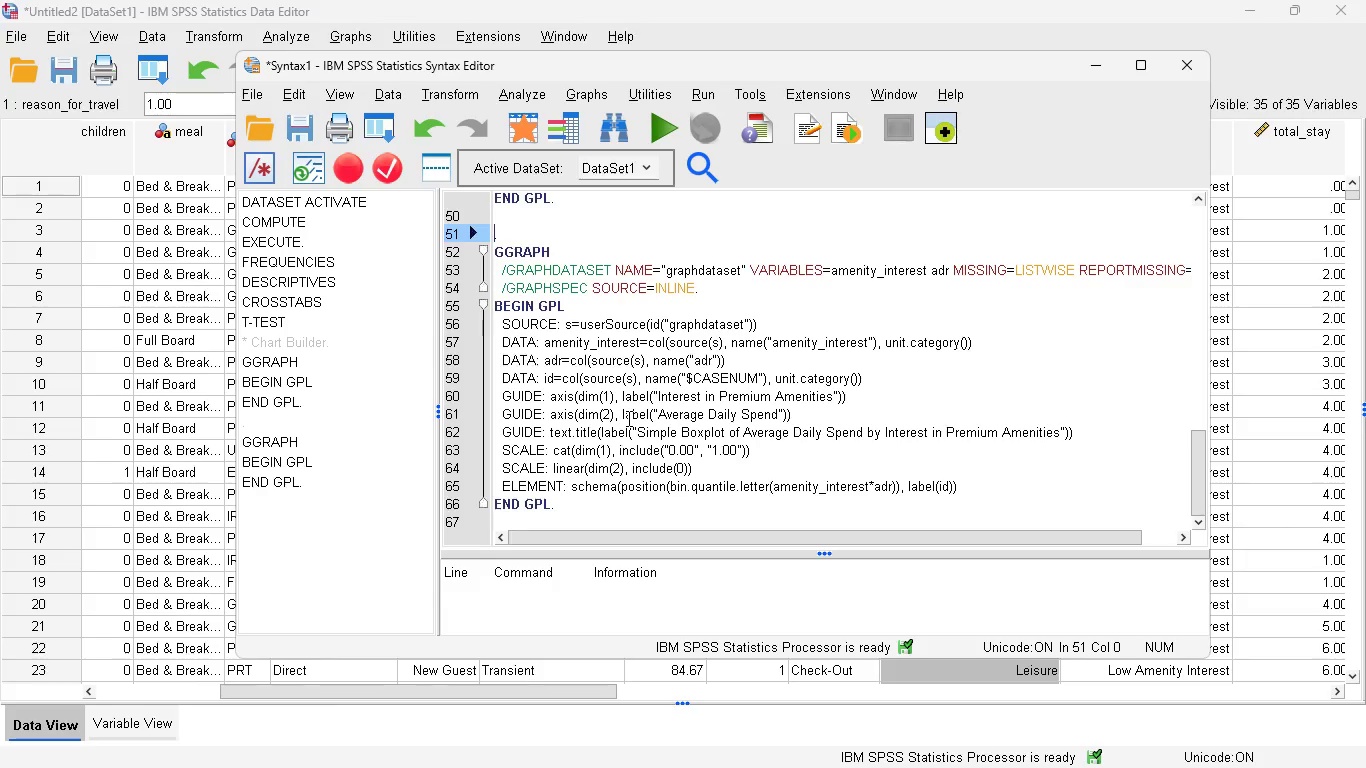 
scroll: coordinate [627, 418], scroll_direction: up, amount: 7.0
 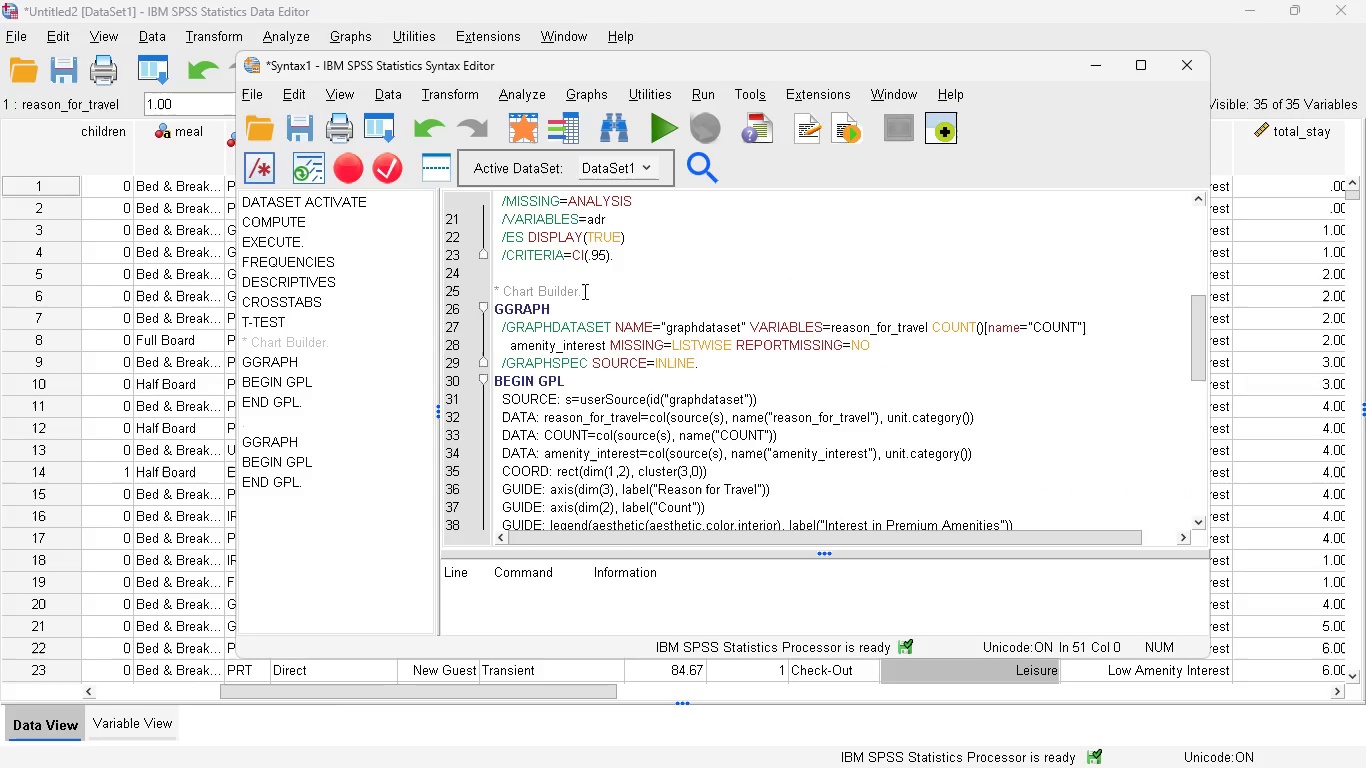 
left_click_drag(start_coordinate=[582, 290], to_coordinate=[489, 278])
 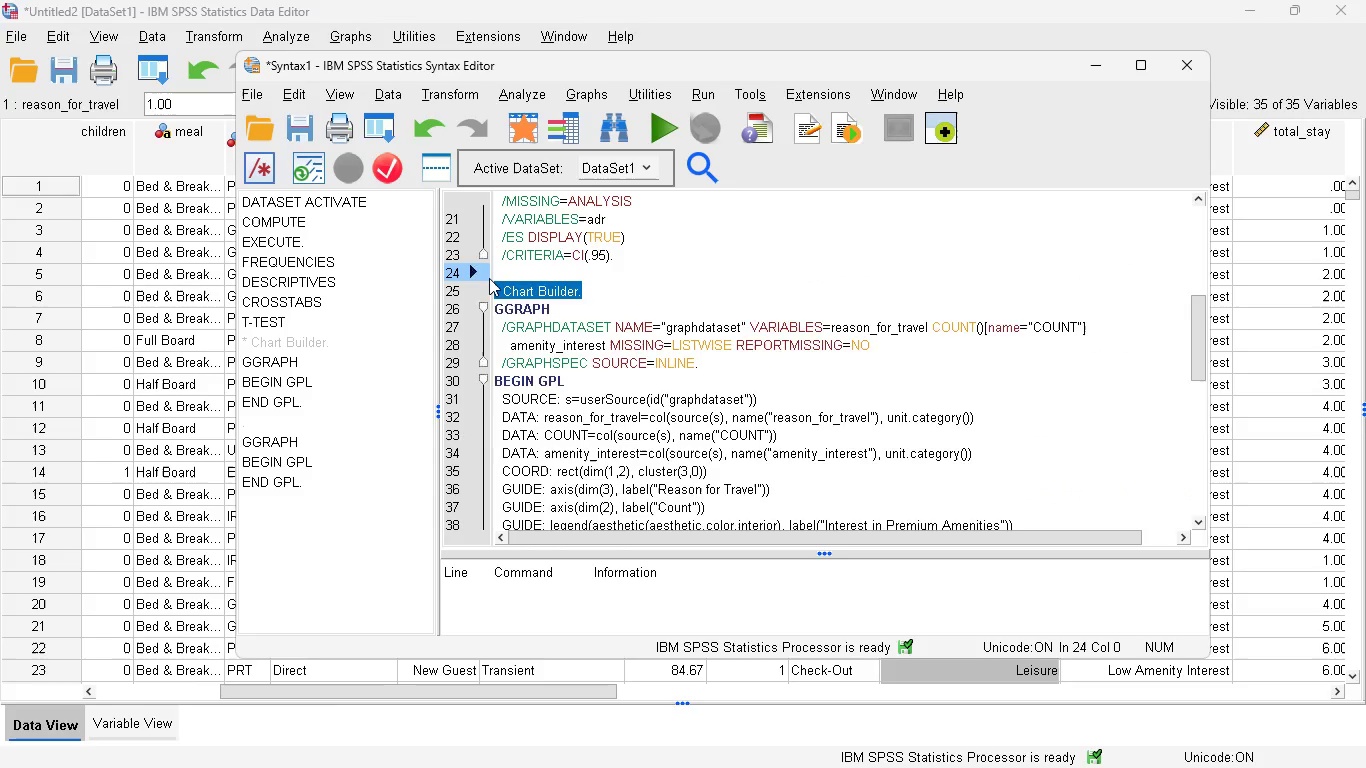 
key(Backspace)
 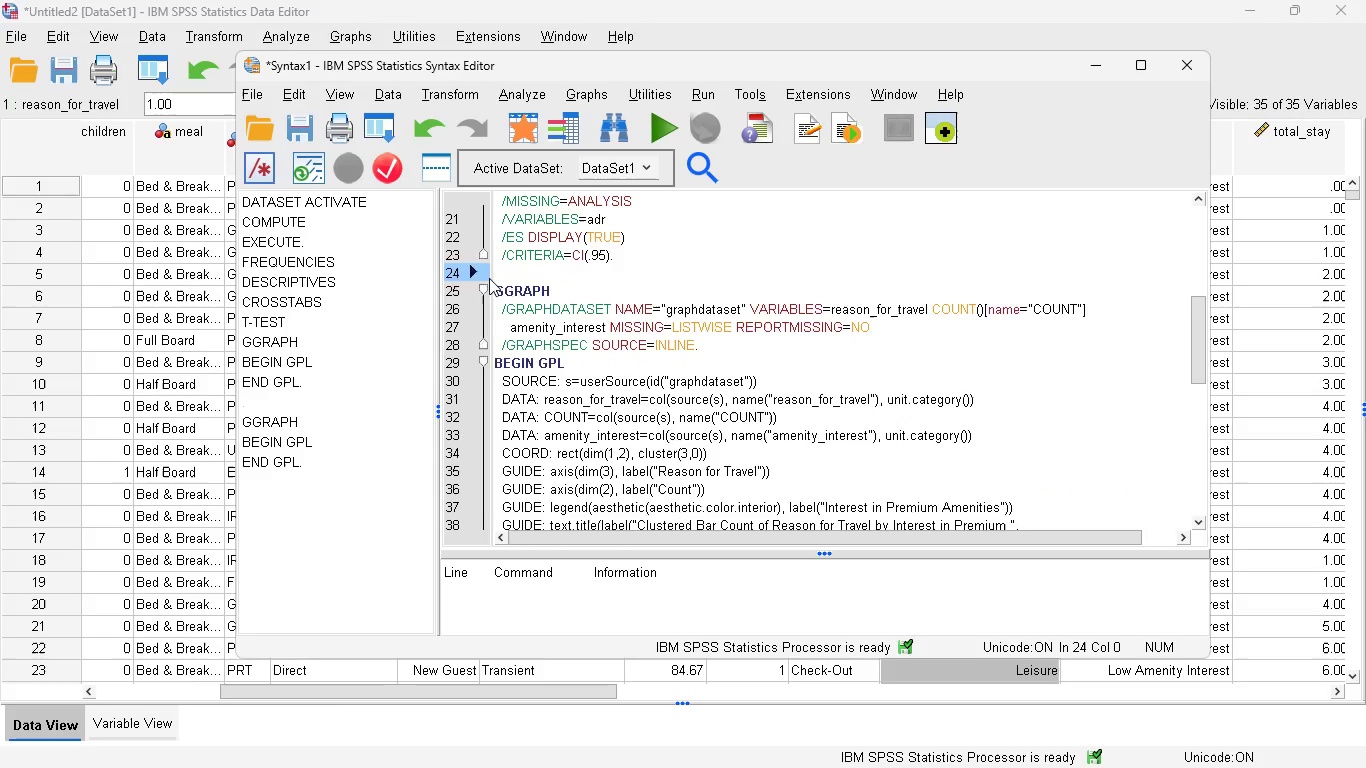 
key(Enter)
 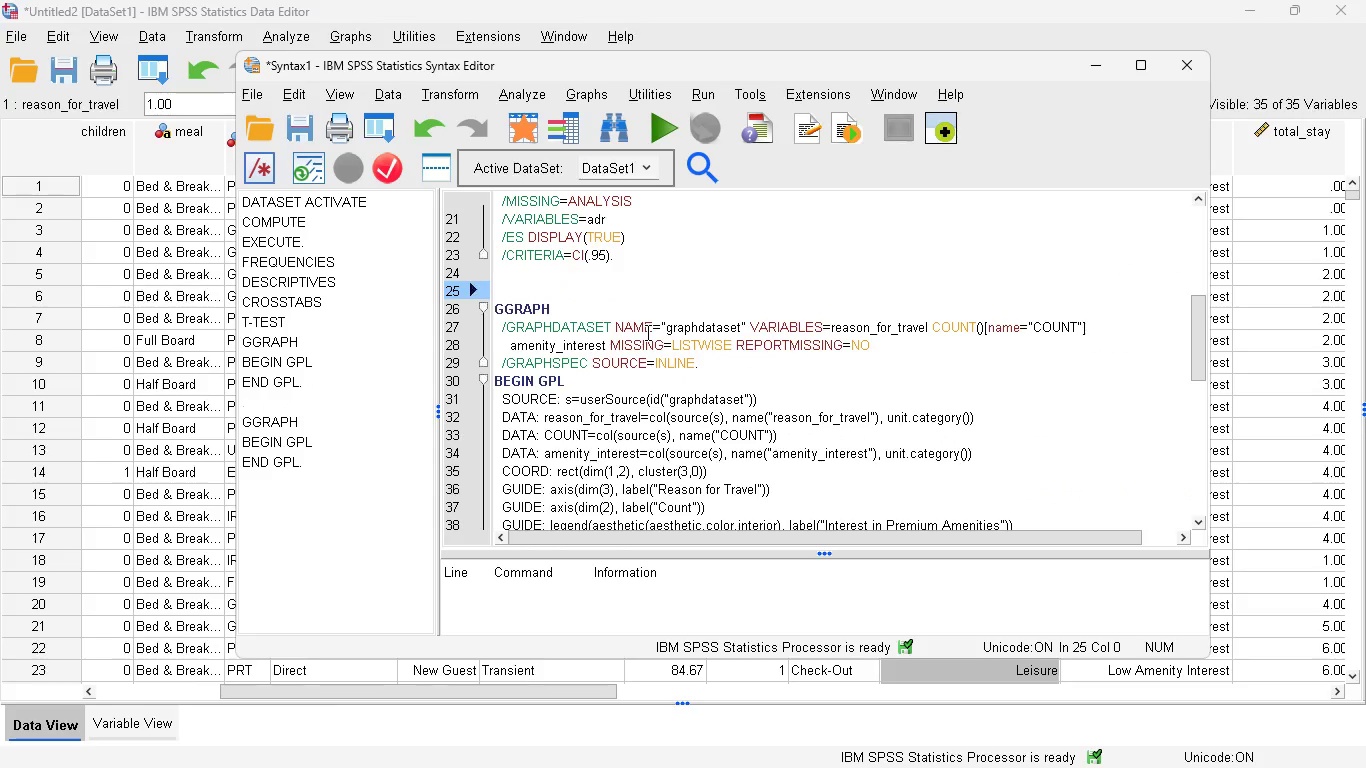 
scroll: coordinate [646, 332], scroll_direction: up, amount: 2.0
 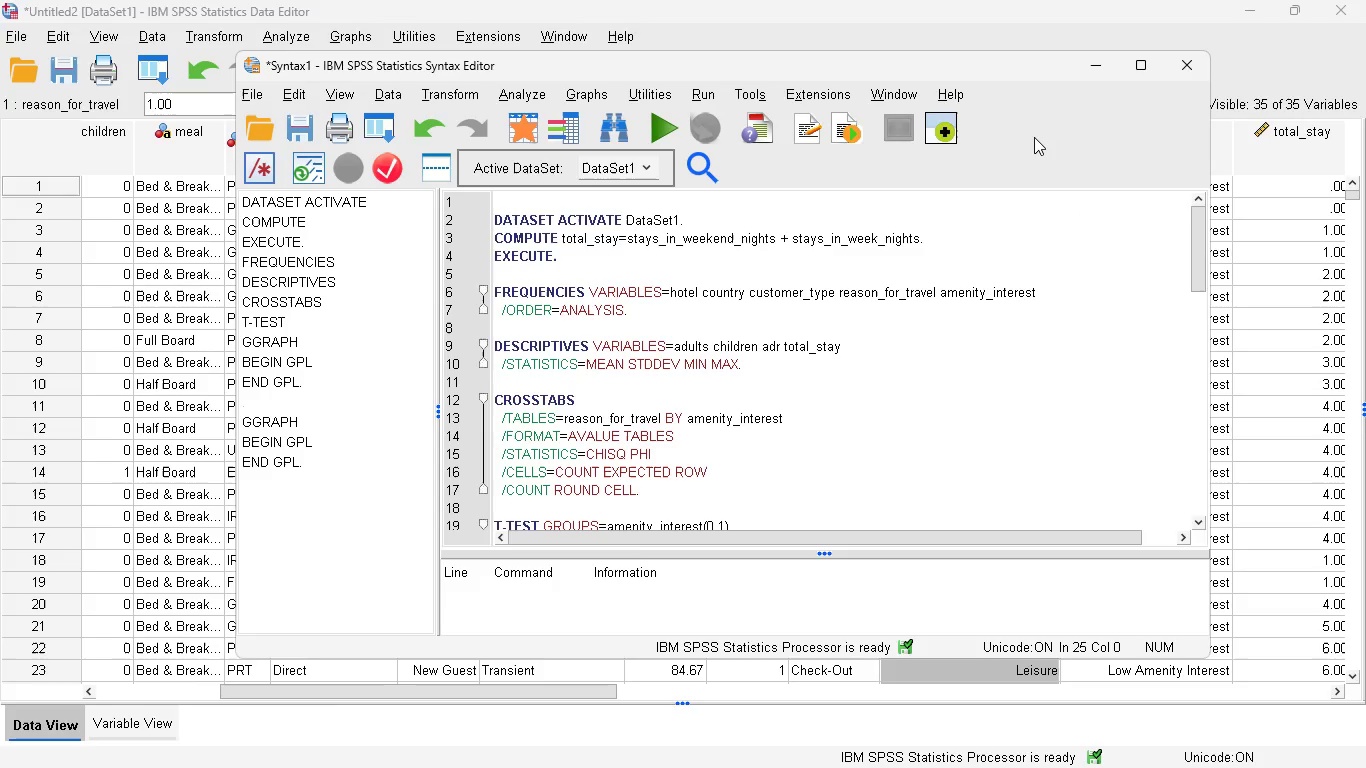 
wait(25.36)
 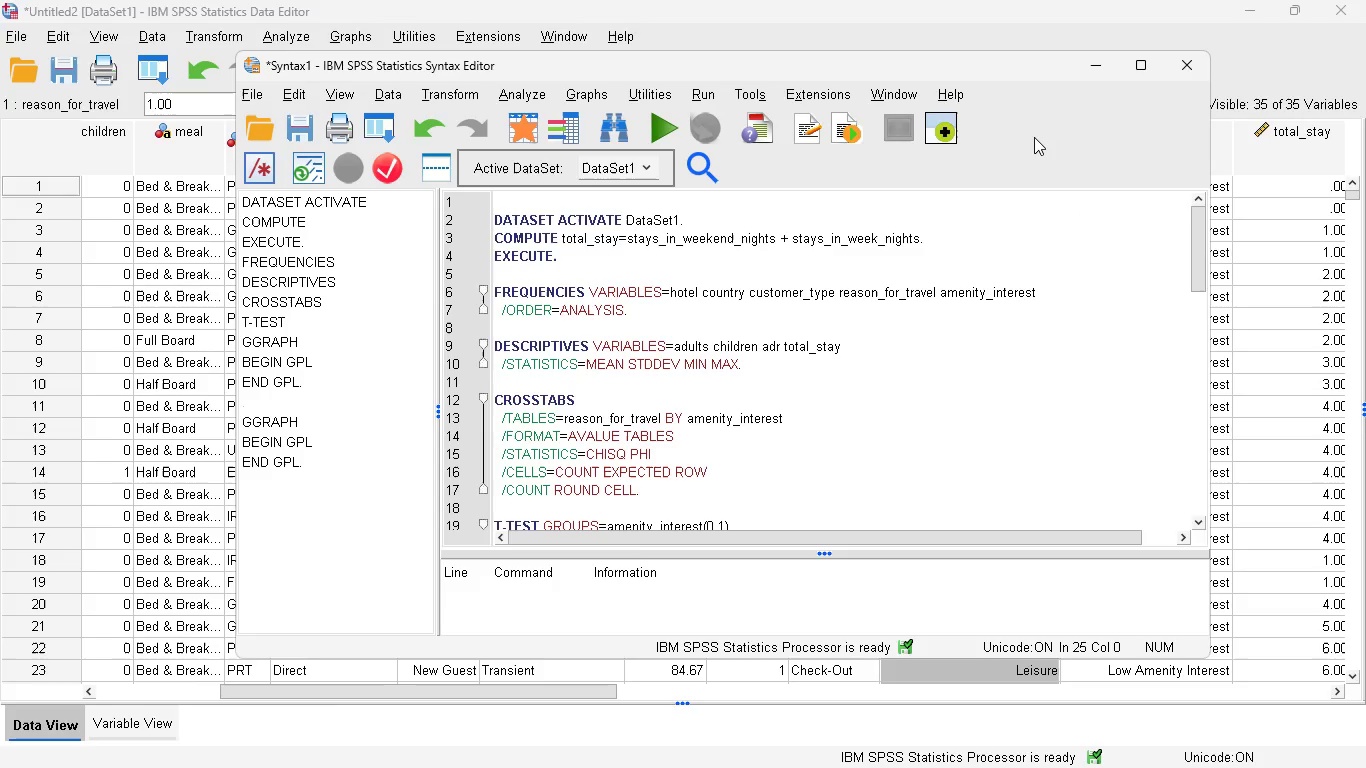 
left_click([946, 657])
 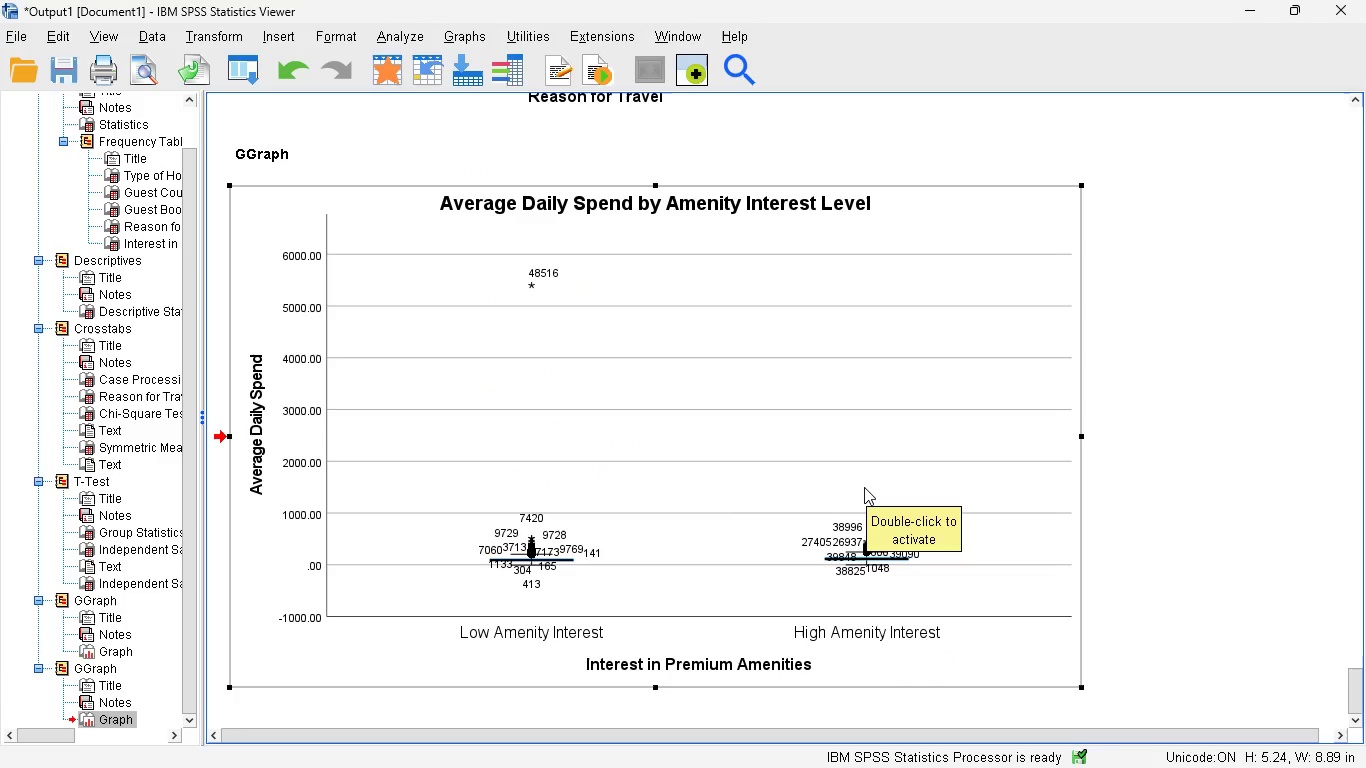 
wait(6.06)
 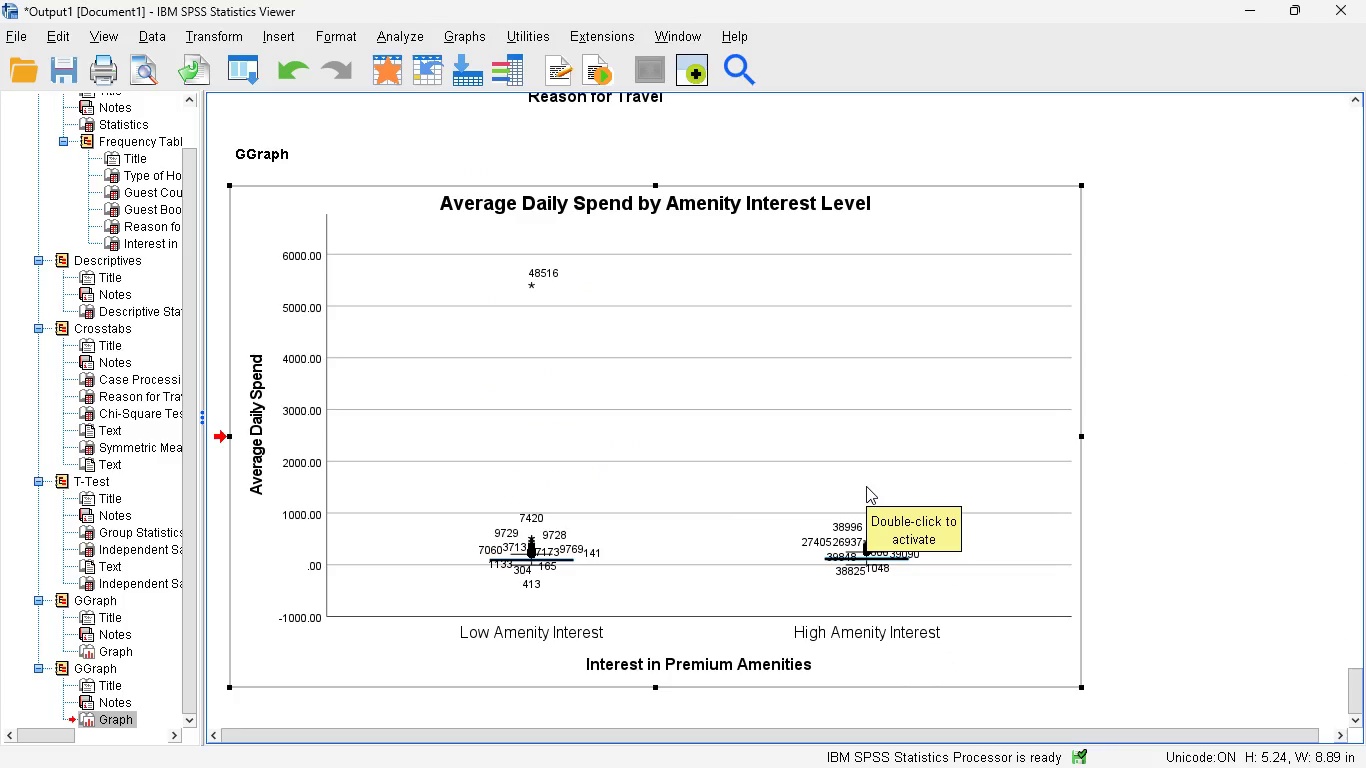 
scroll: coordinate [864, 487], scroll_direction: up, amount: 5.0
 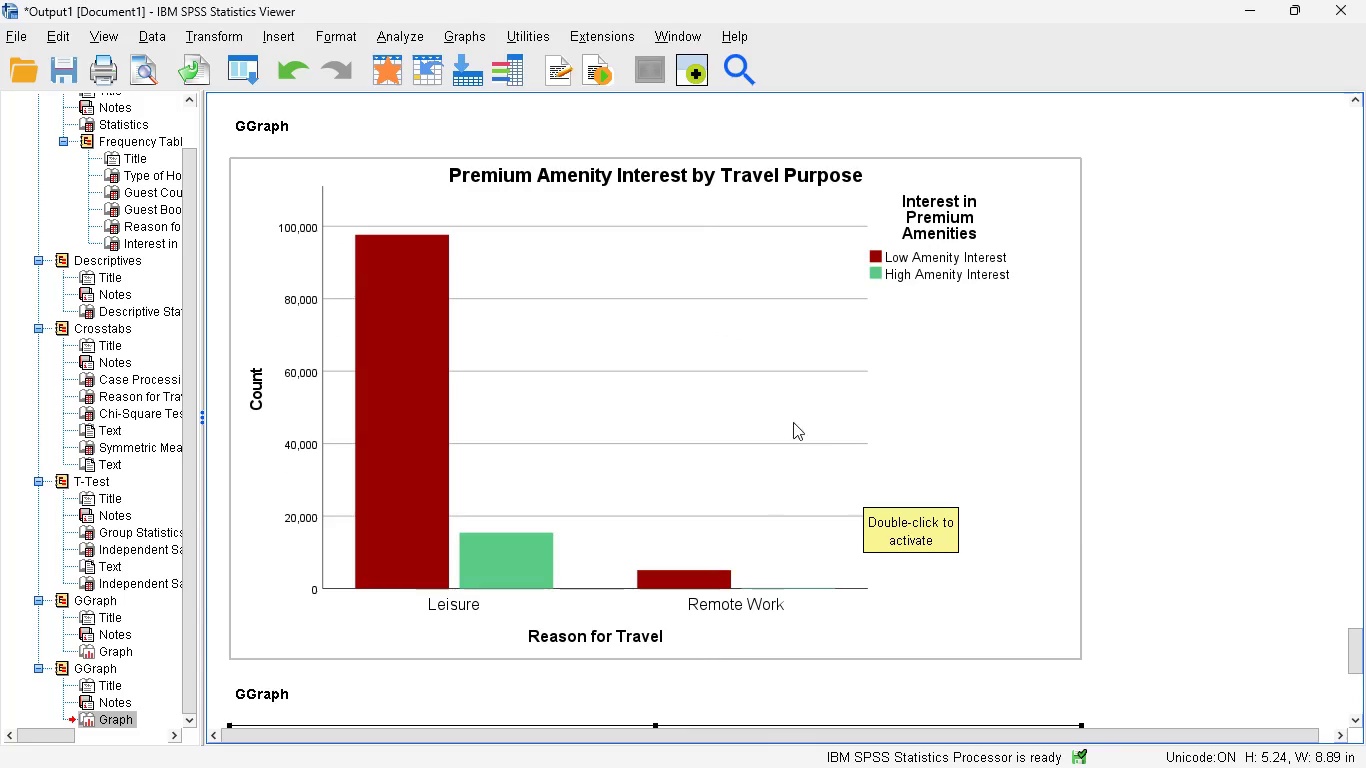 
double_click([907, 393])
 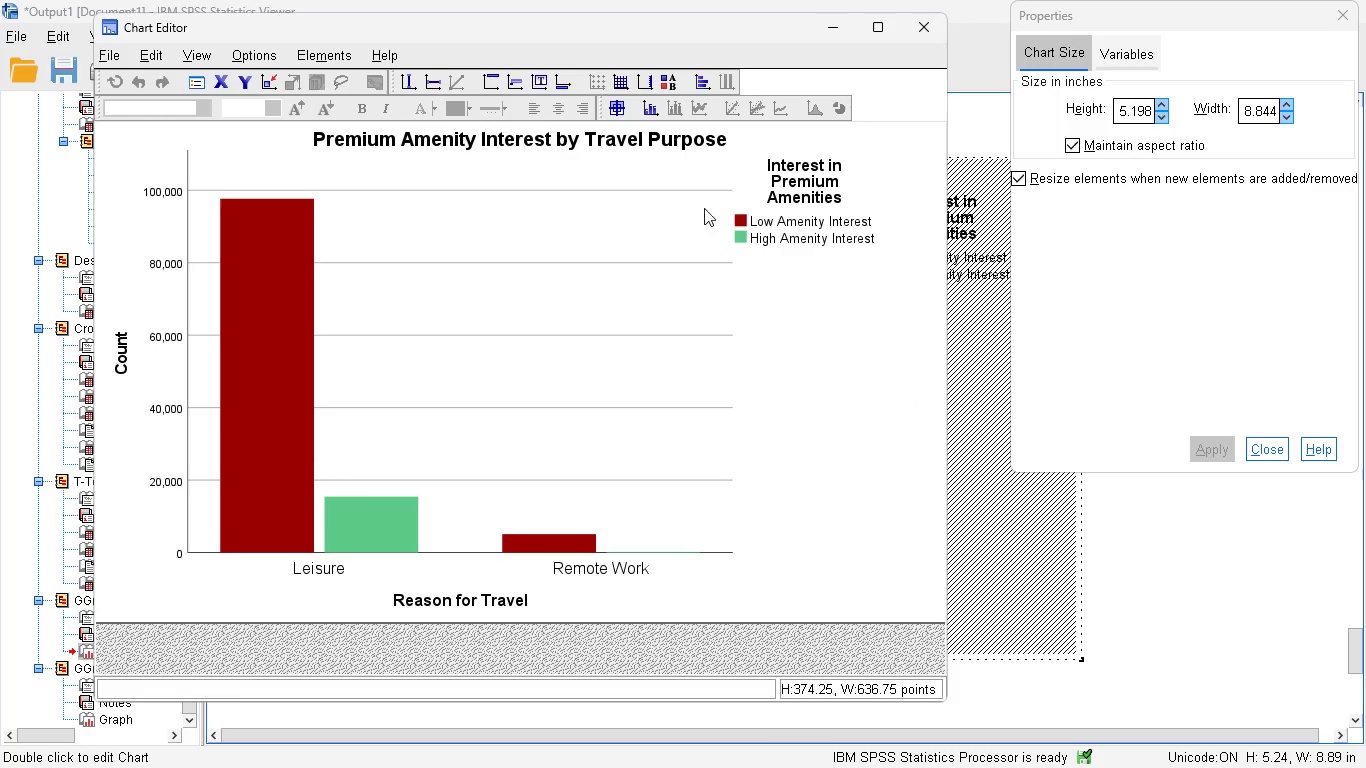 
mouse_move([586, 106])
 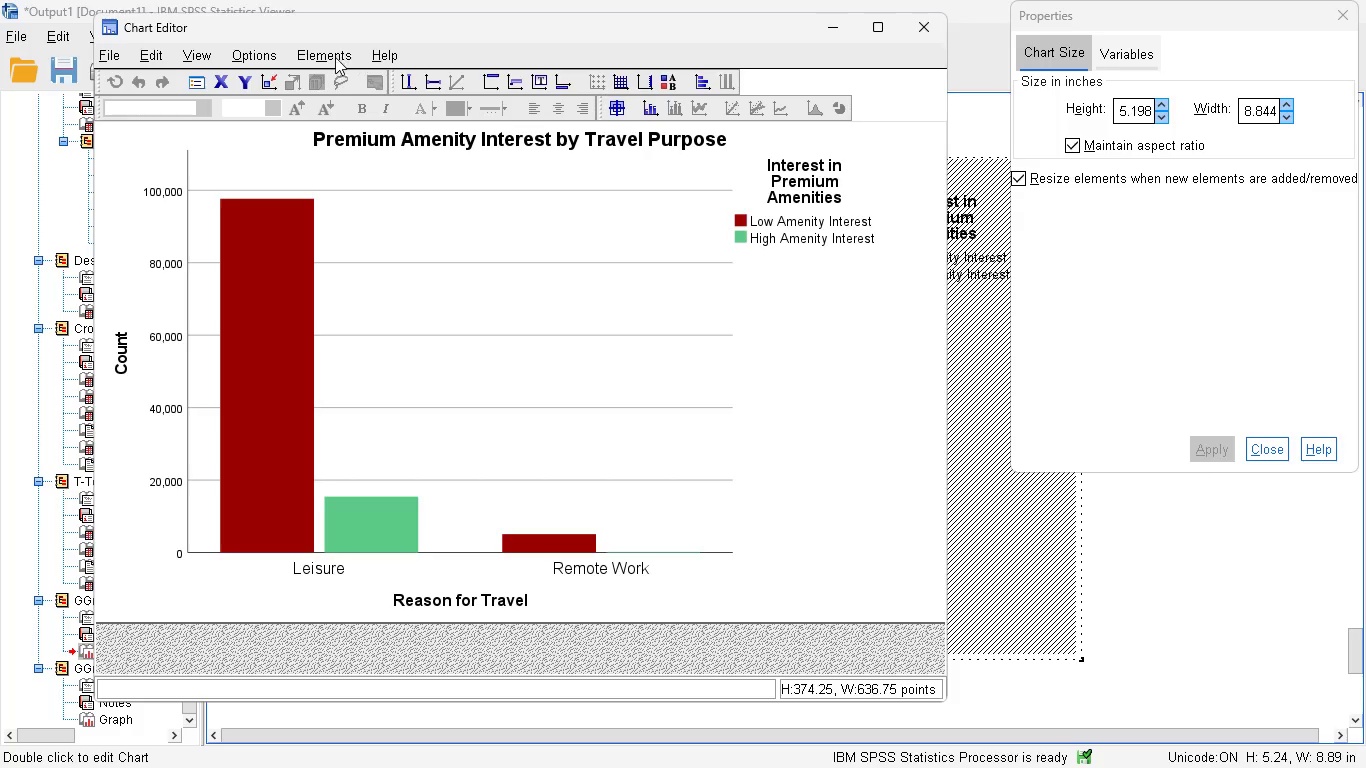 
left_click([335, 57])
 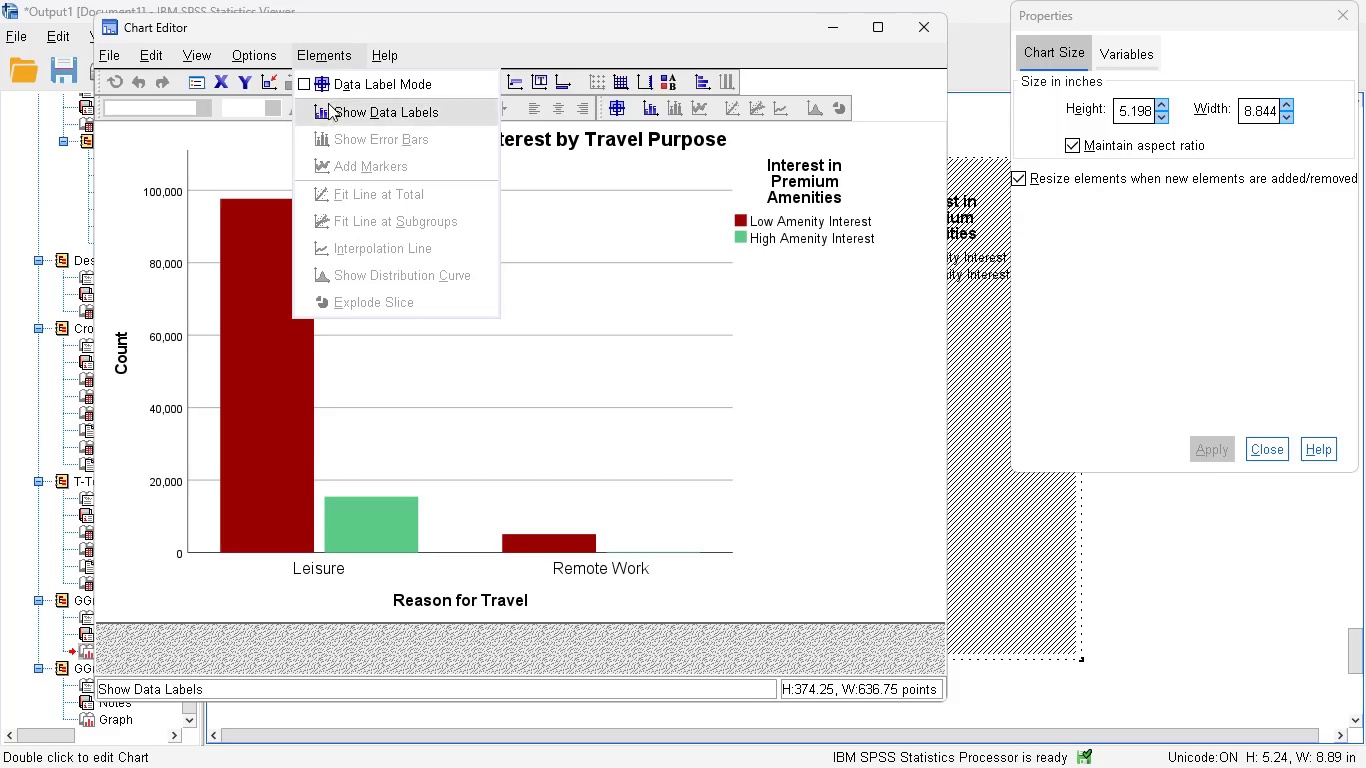 
left_click([323, 115])
 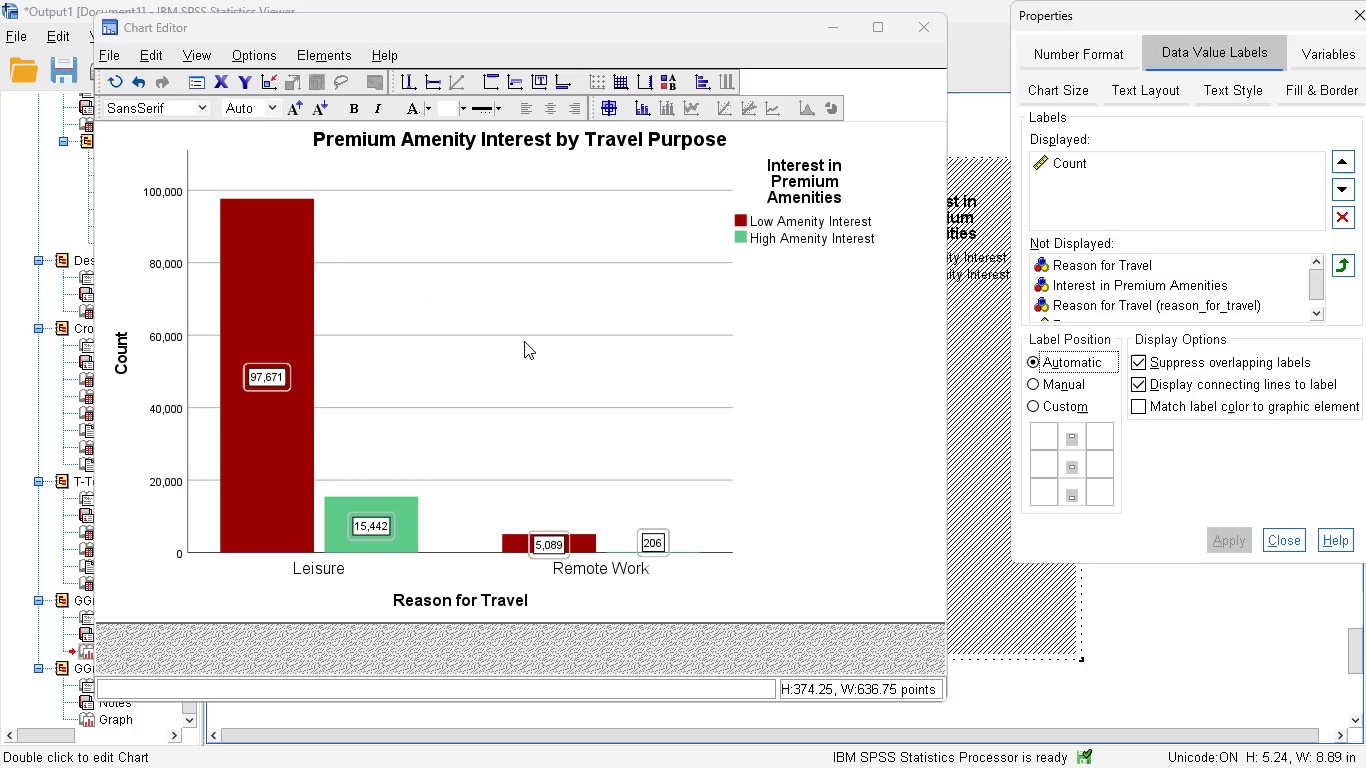 
wait(11.67)
 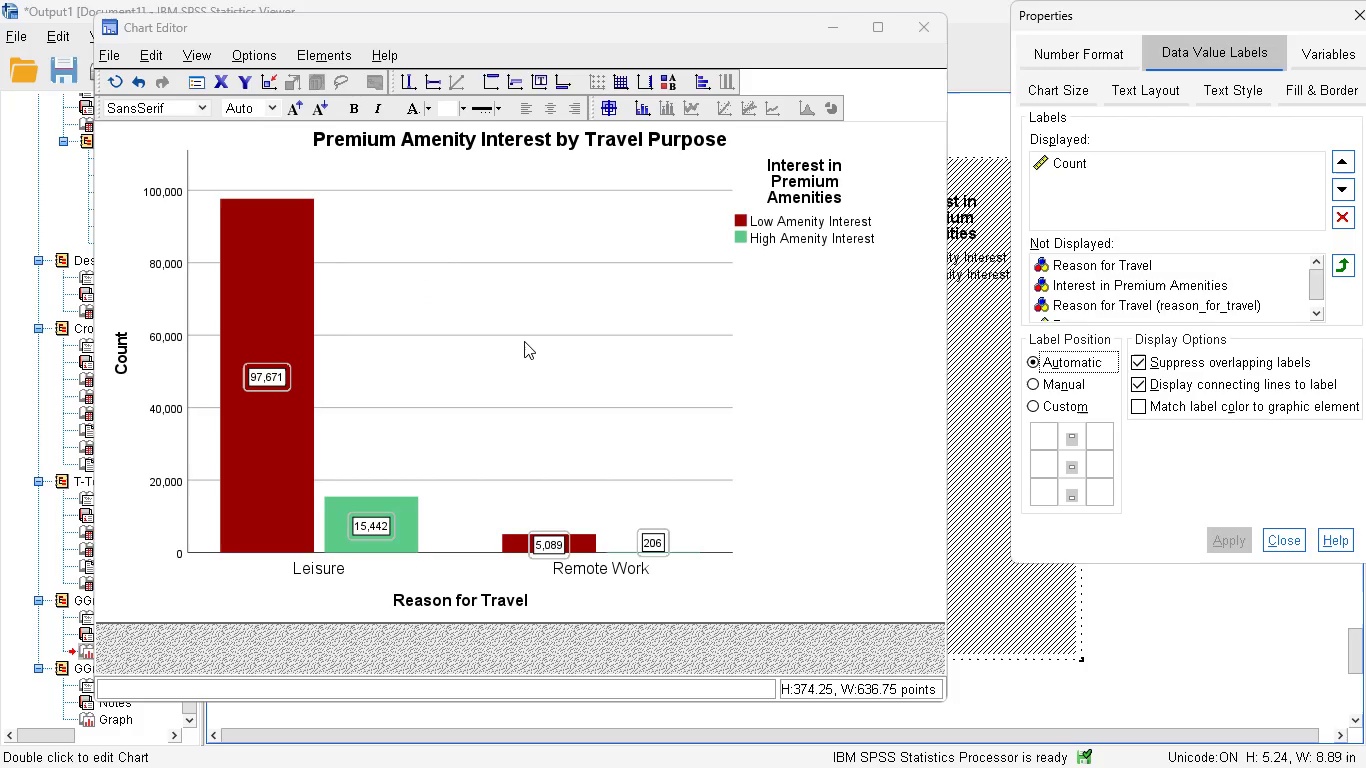 
left_click([925, 36])
 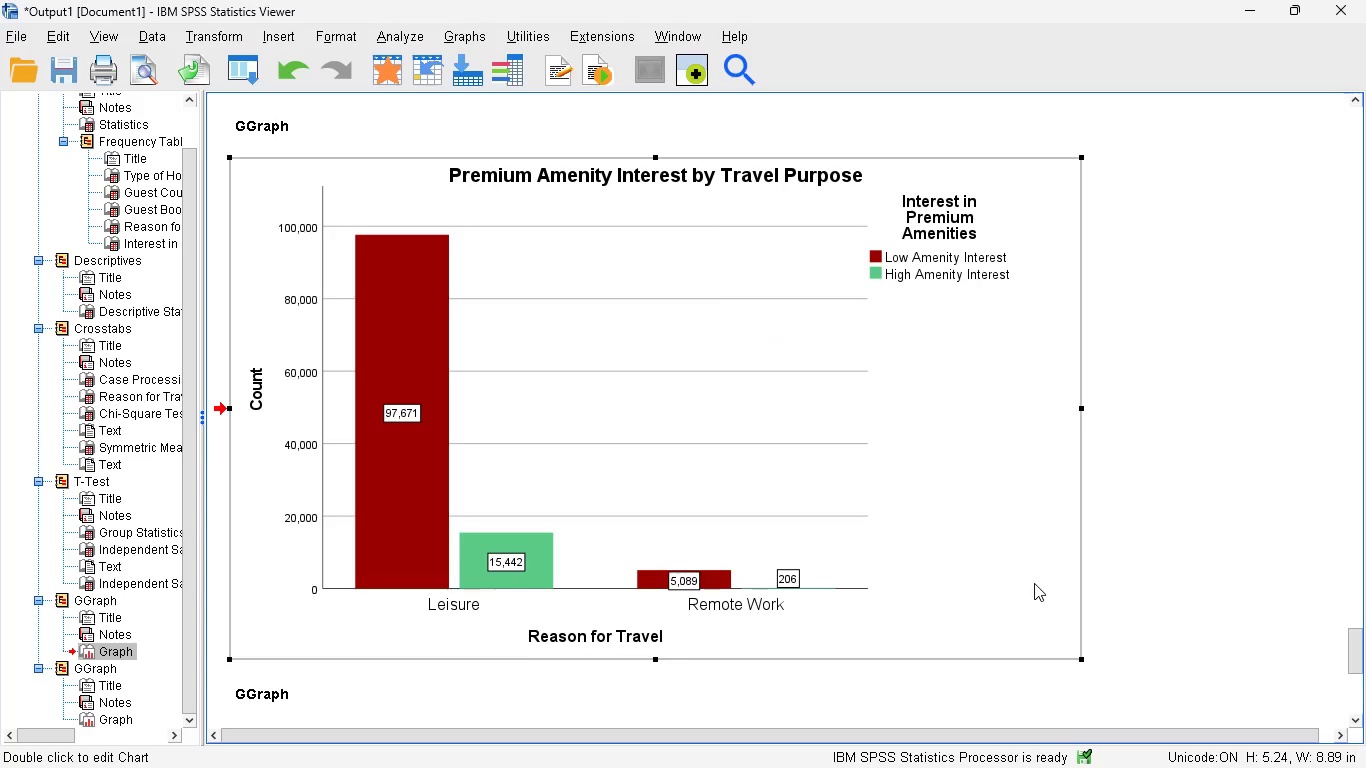 
scroll: coordinate [1034, 583], scroll_direction: none, amount: 0.0
 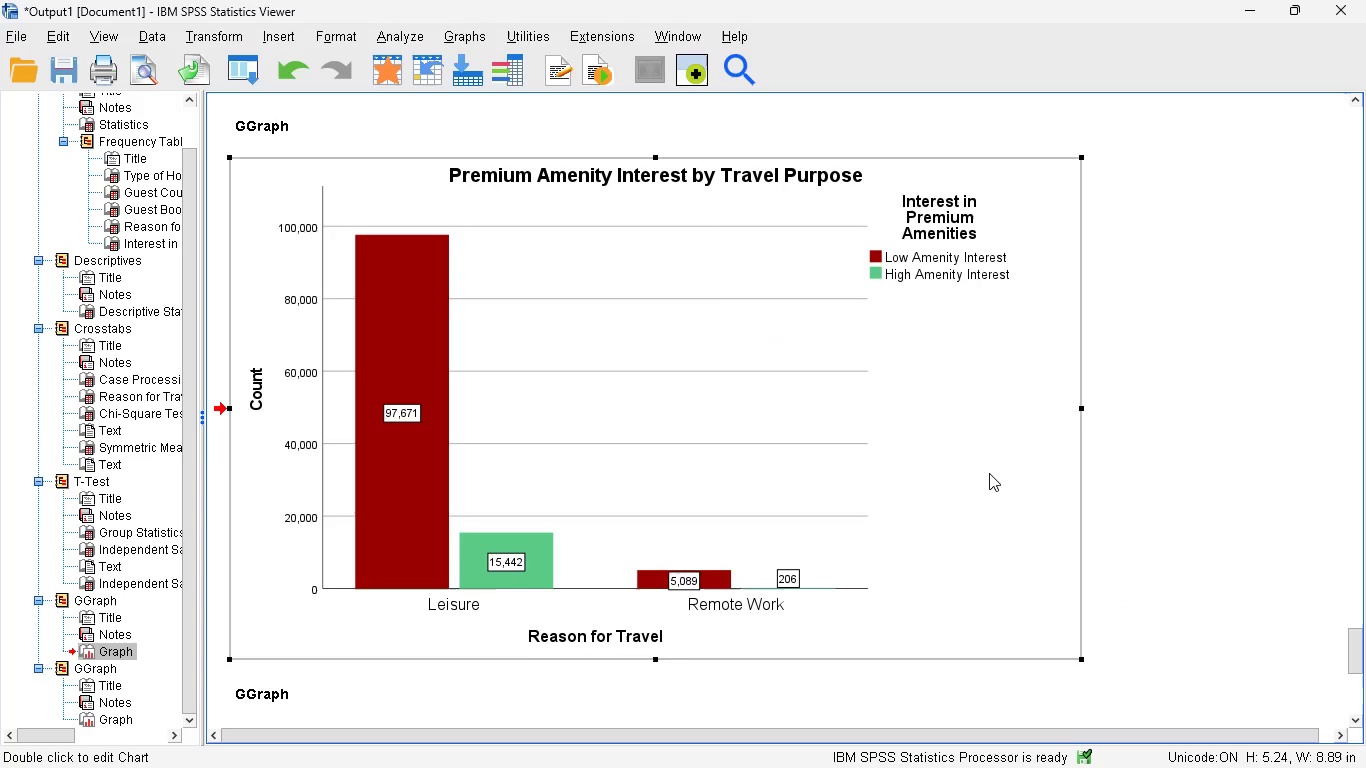 
scroll: coordinate [989, 473], scroll_direction: down, amount: 1.0
 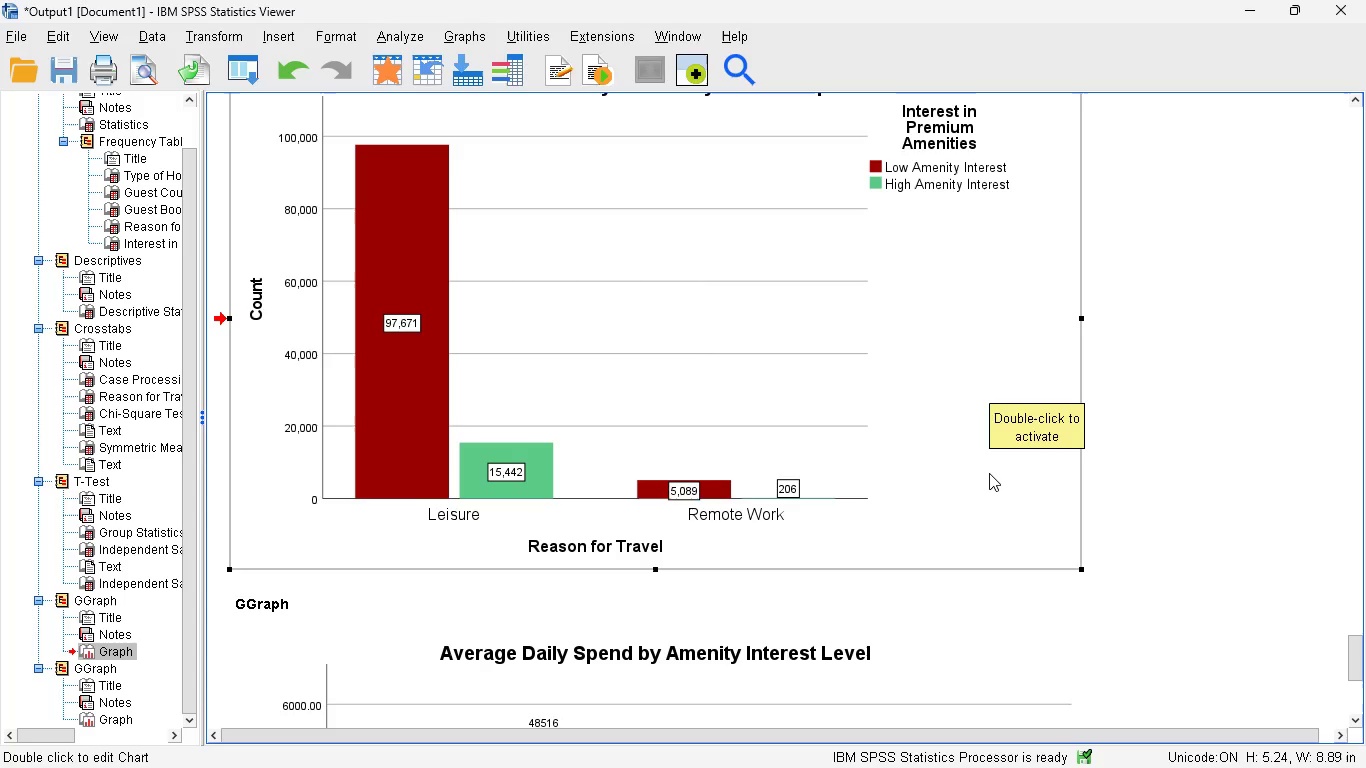 
scroll: coordinate [989, 473], scroll_direction: none, amount: 0.0
 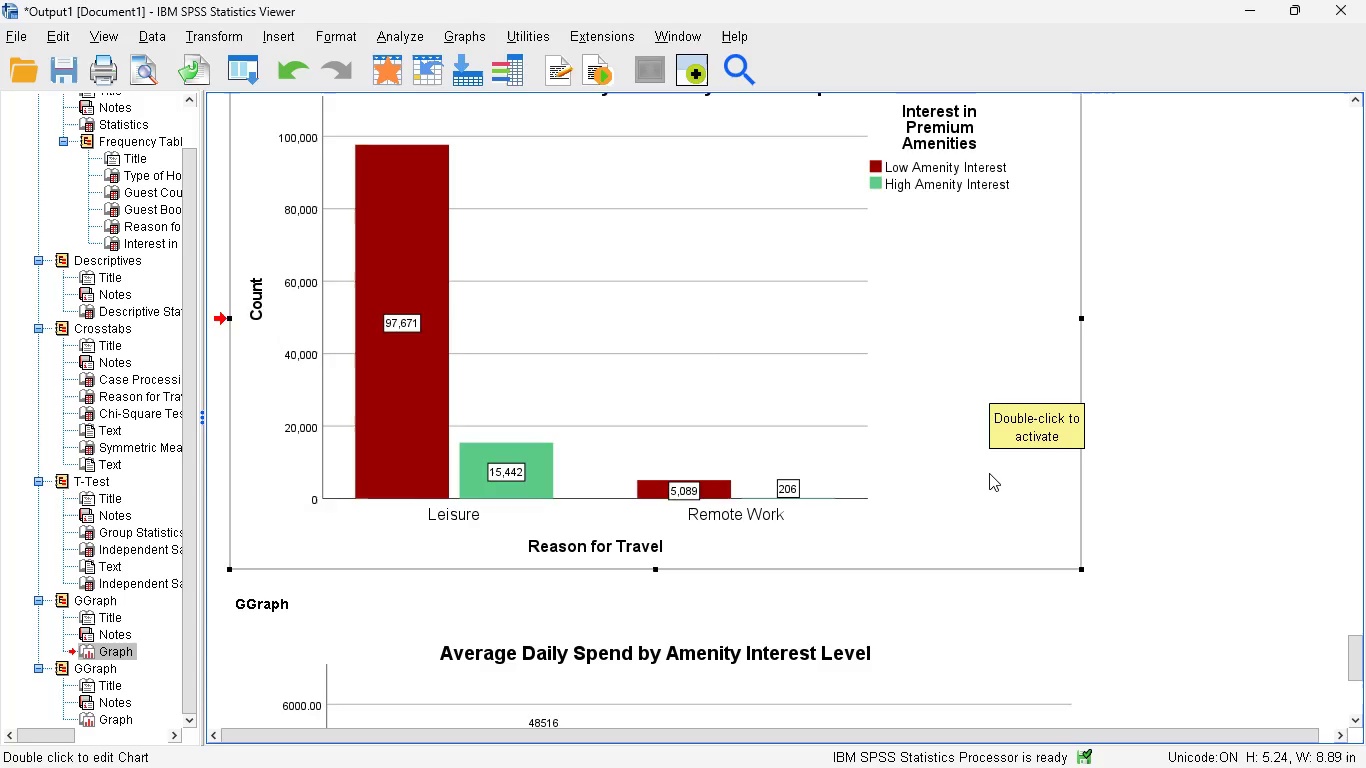 
scroll: coordinate [989, 473], scroll_direction: up, amount: 1.0
 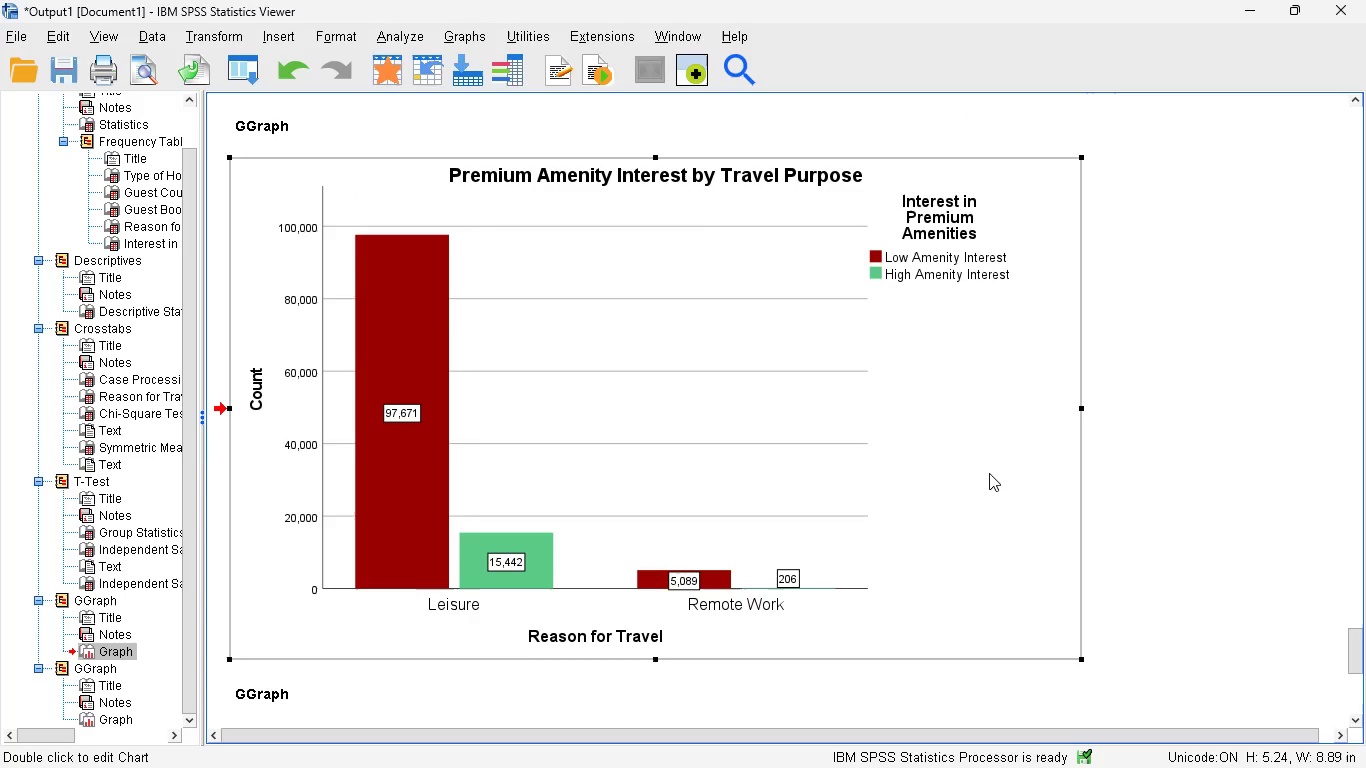 
wait(6.85)
 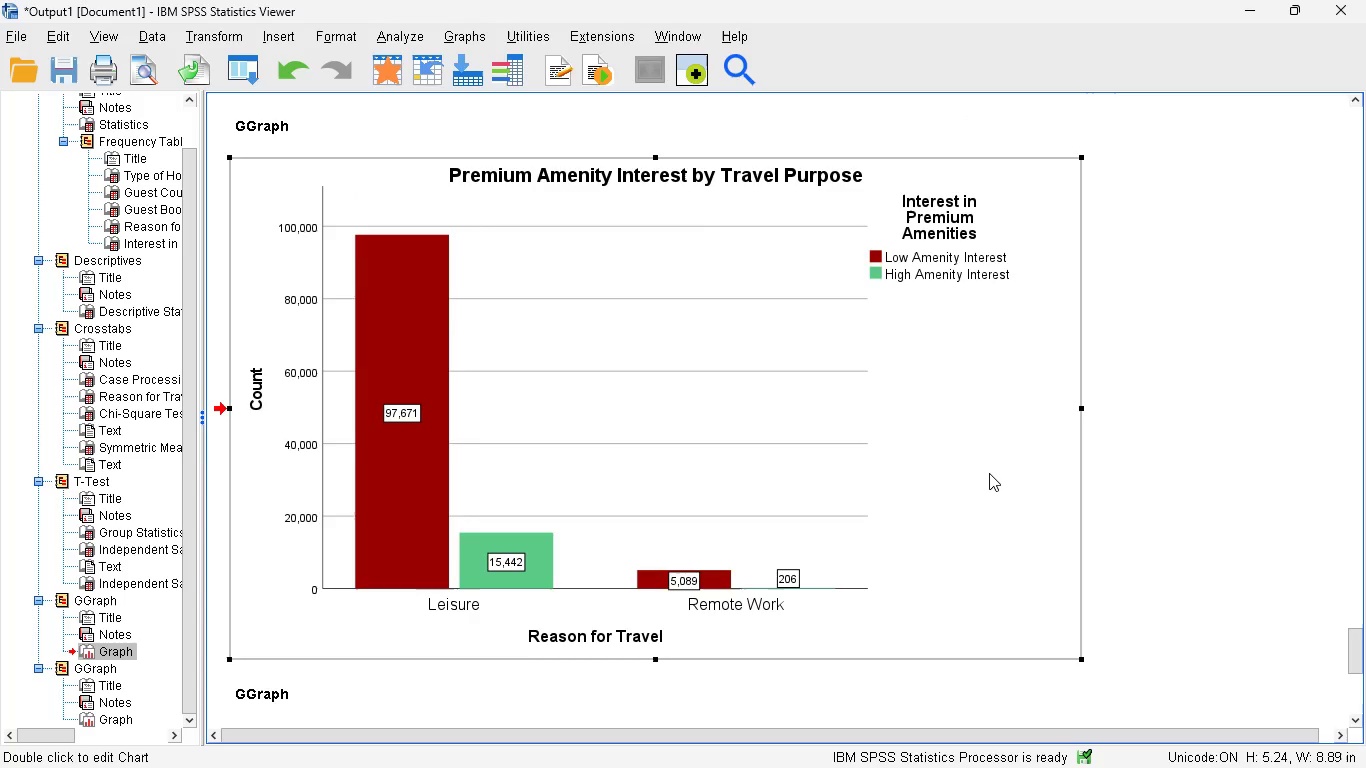 
mouse_move([784, 423])
 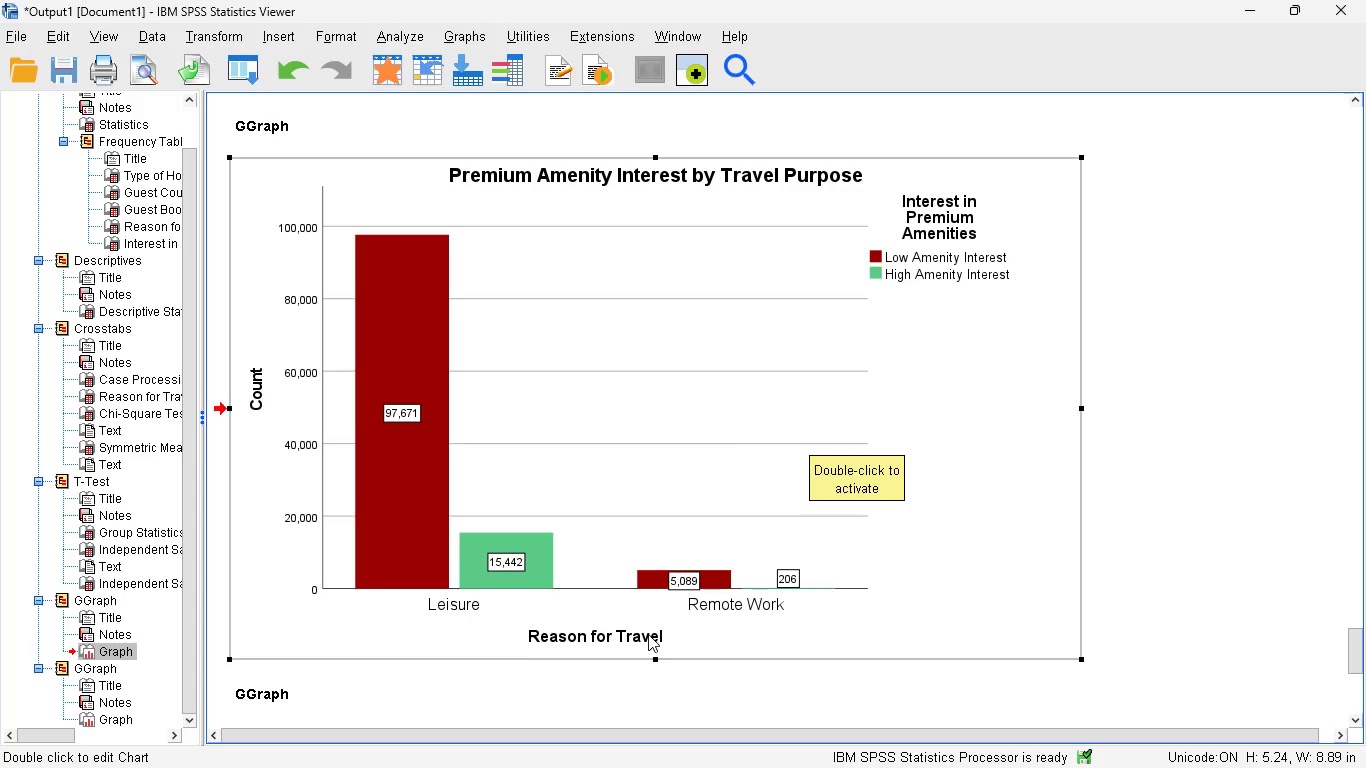 
wait(7.17)
 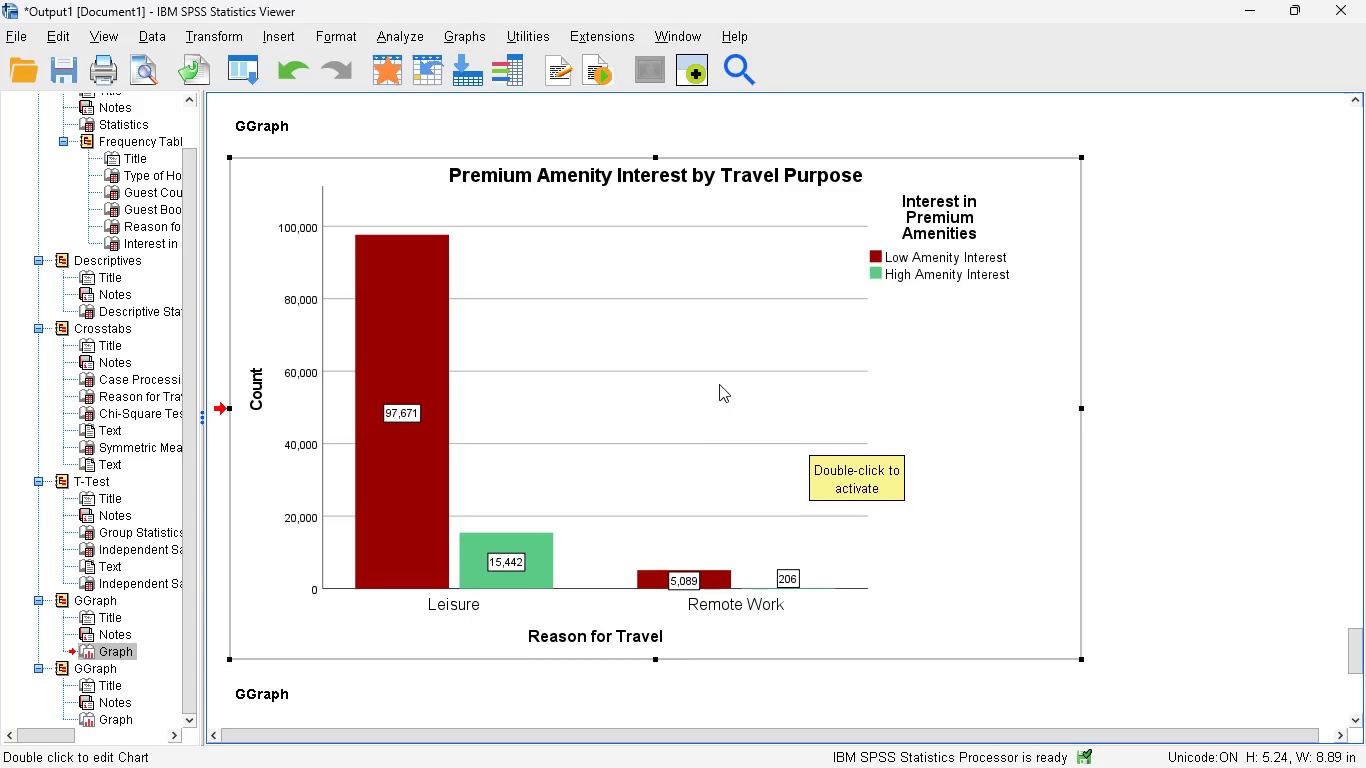 
scroll: coordinate [753, 456], scroll_direction: down, amount: 1.0
 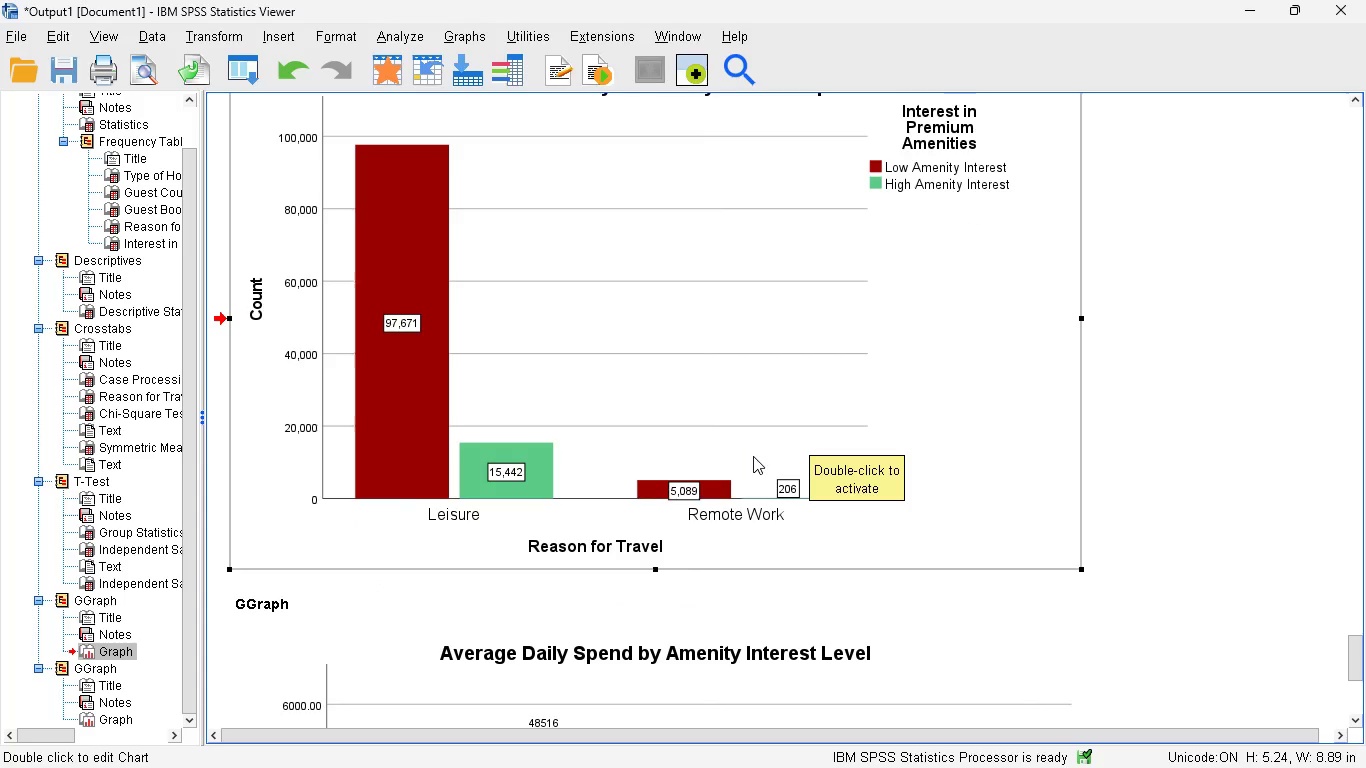 
scroll: coordinate [753, 456], scroll_direction: none, amount: 0.0
 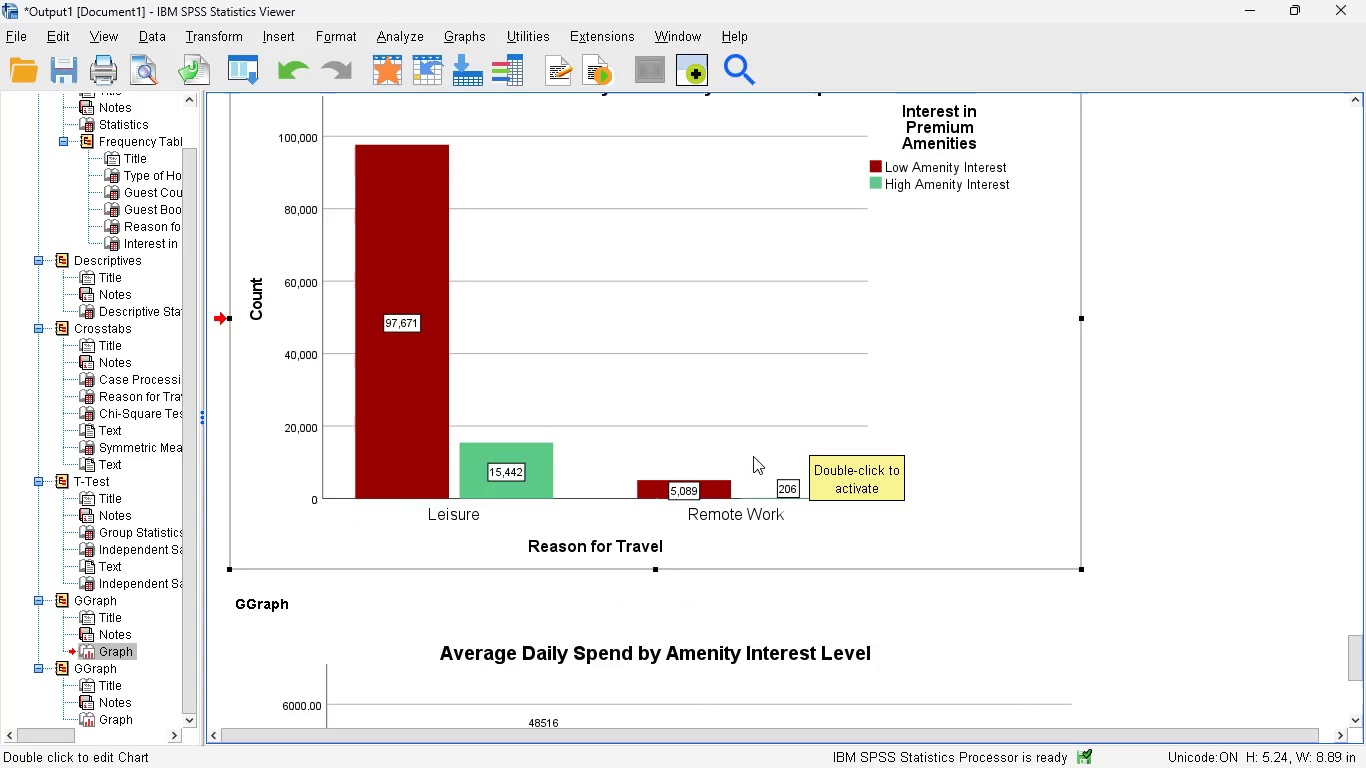 
scroll: coordinate [753, 456], scroll_direction: up, amount: 2.0
 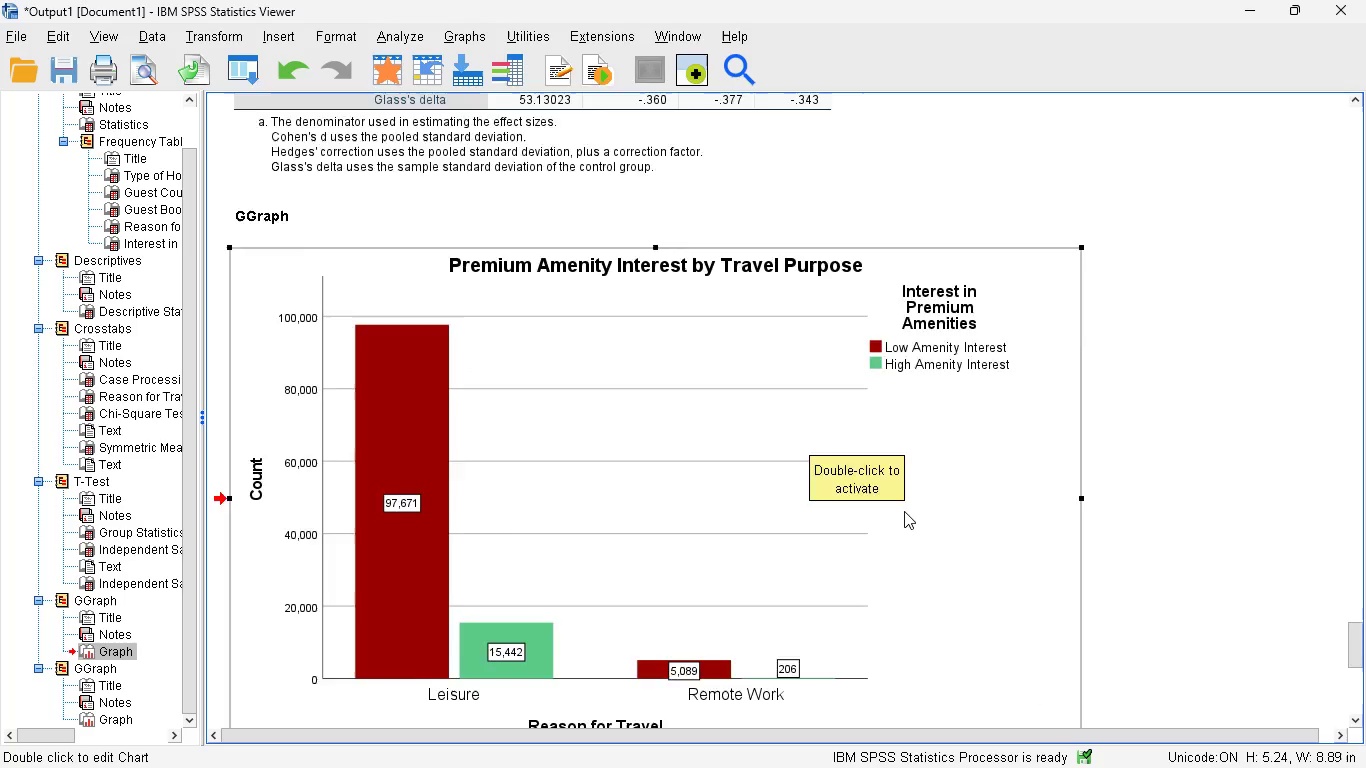 
double_click([904, 511])
 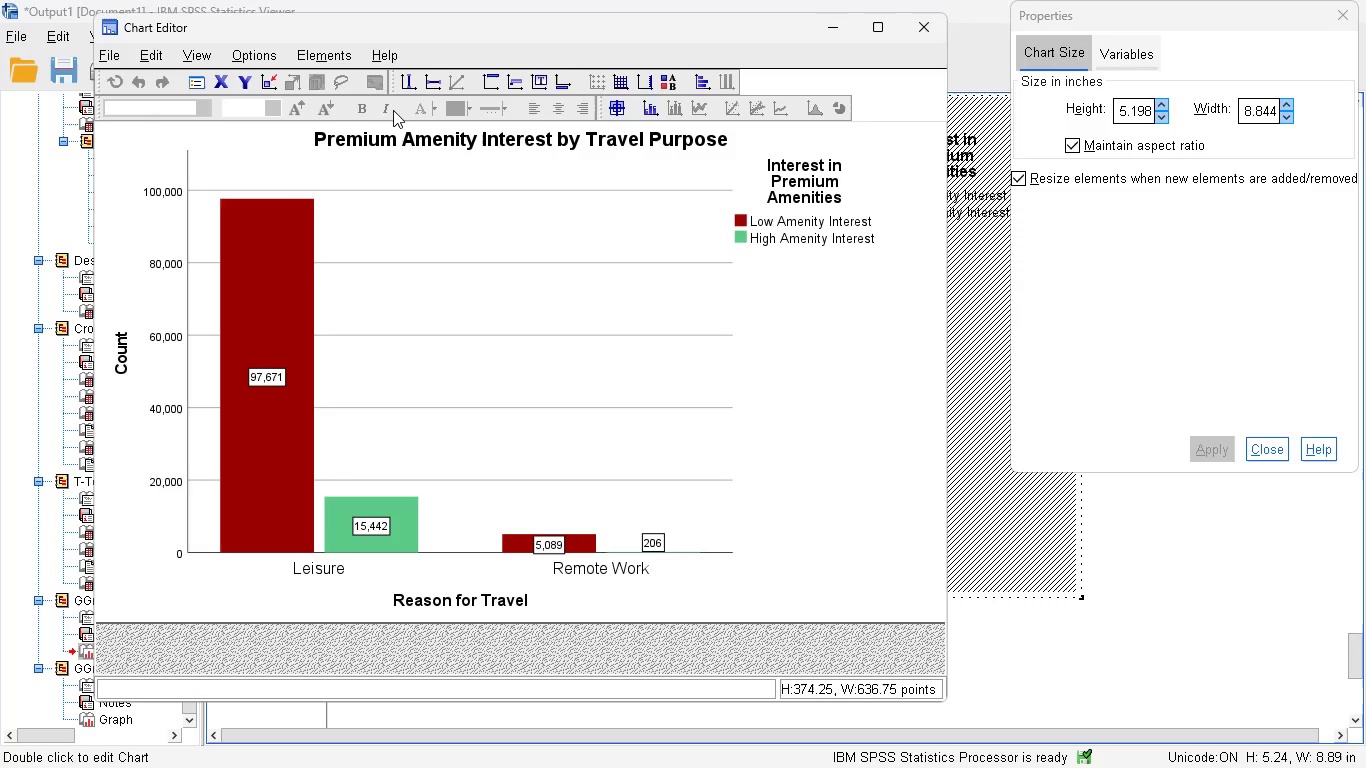 
wait(5.66)
 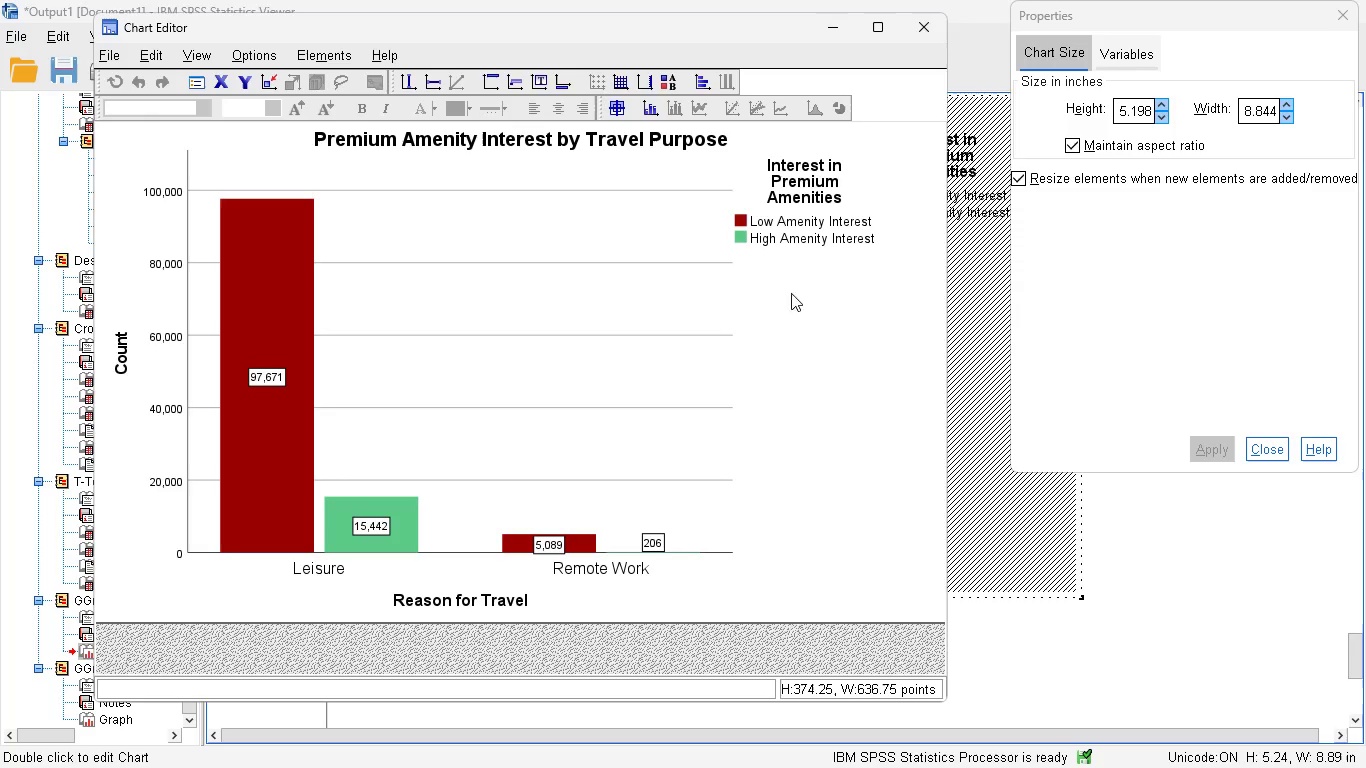 
left_click([269, 52])
 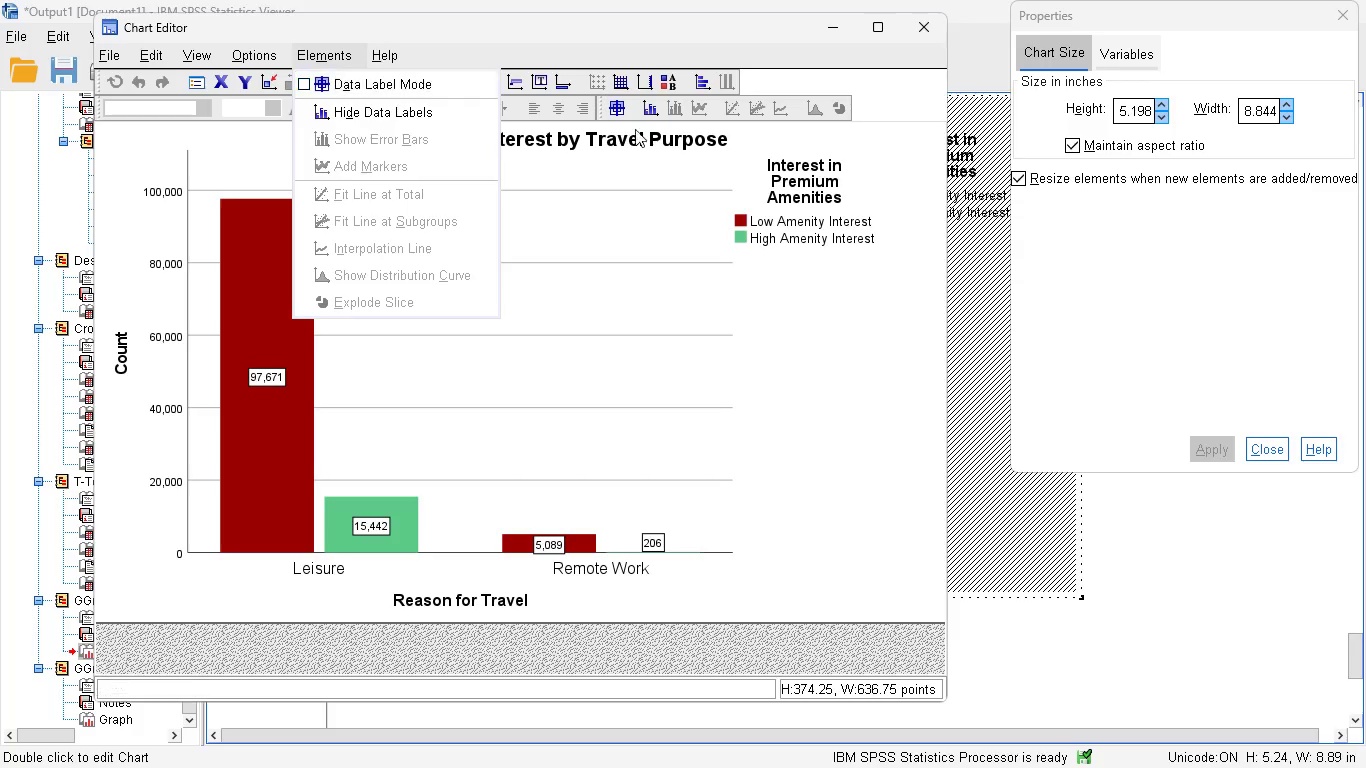 
wait(7.75)
 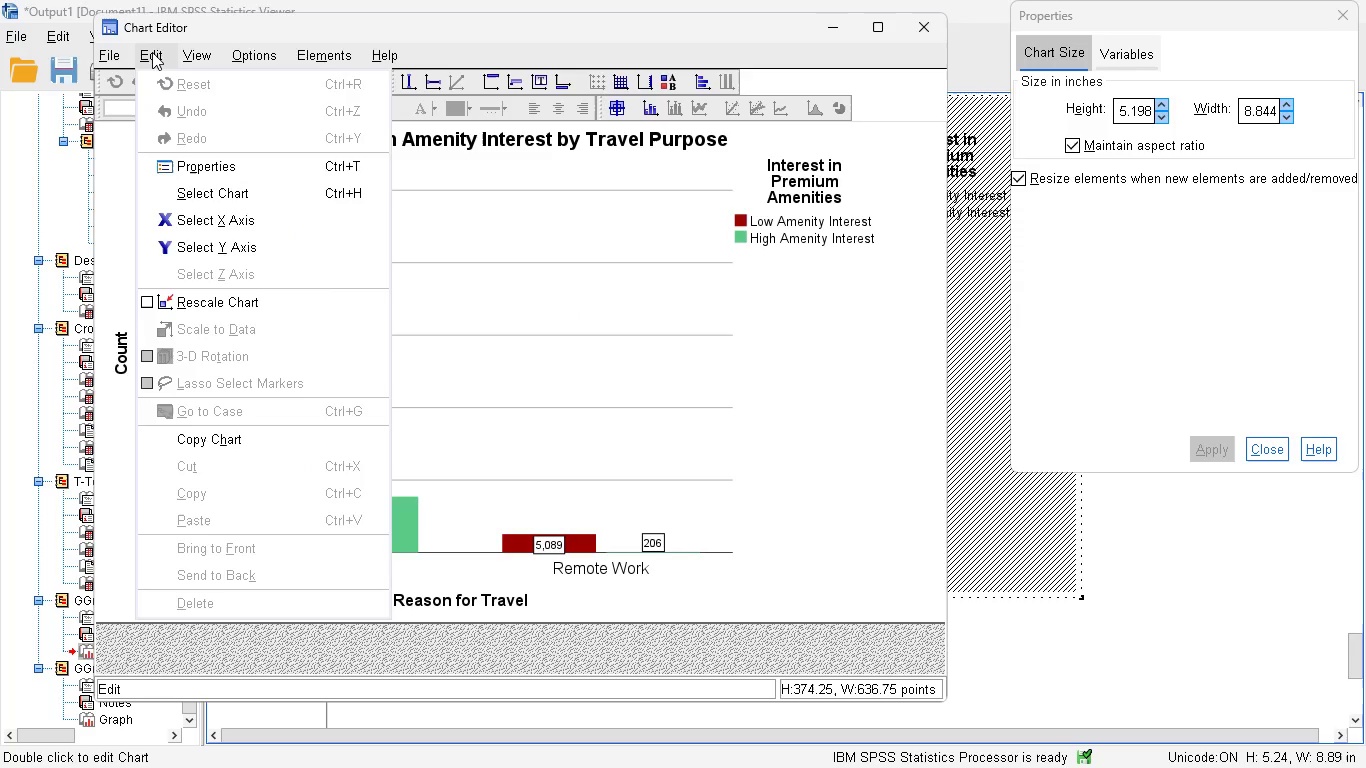 
left_click([925, 39])
 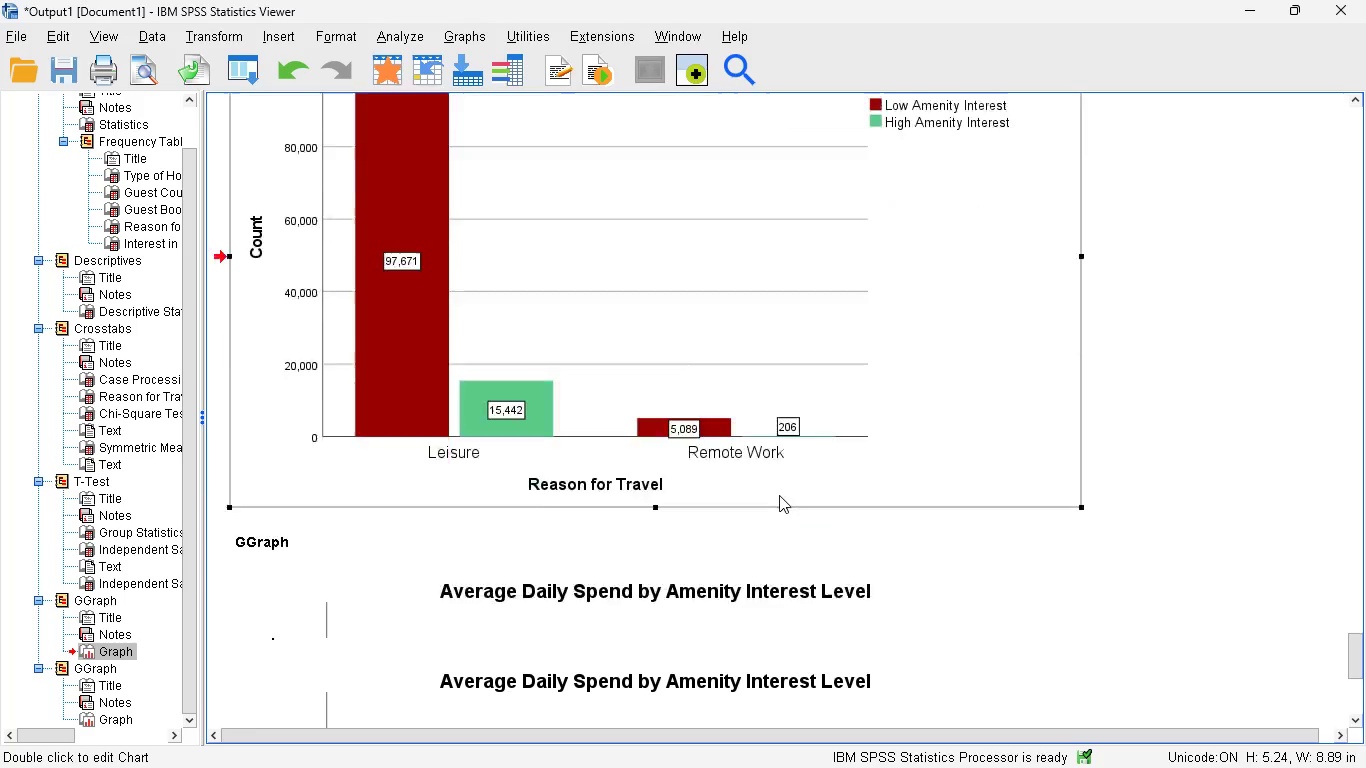 
scroll: coordinate [779, 495], scroll_direction: down, amount: 11.0
 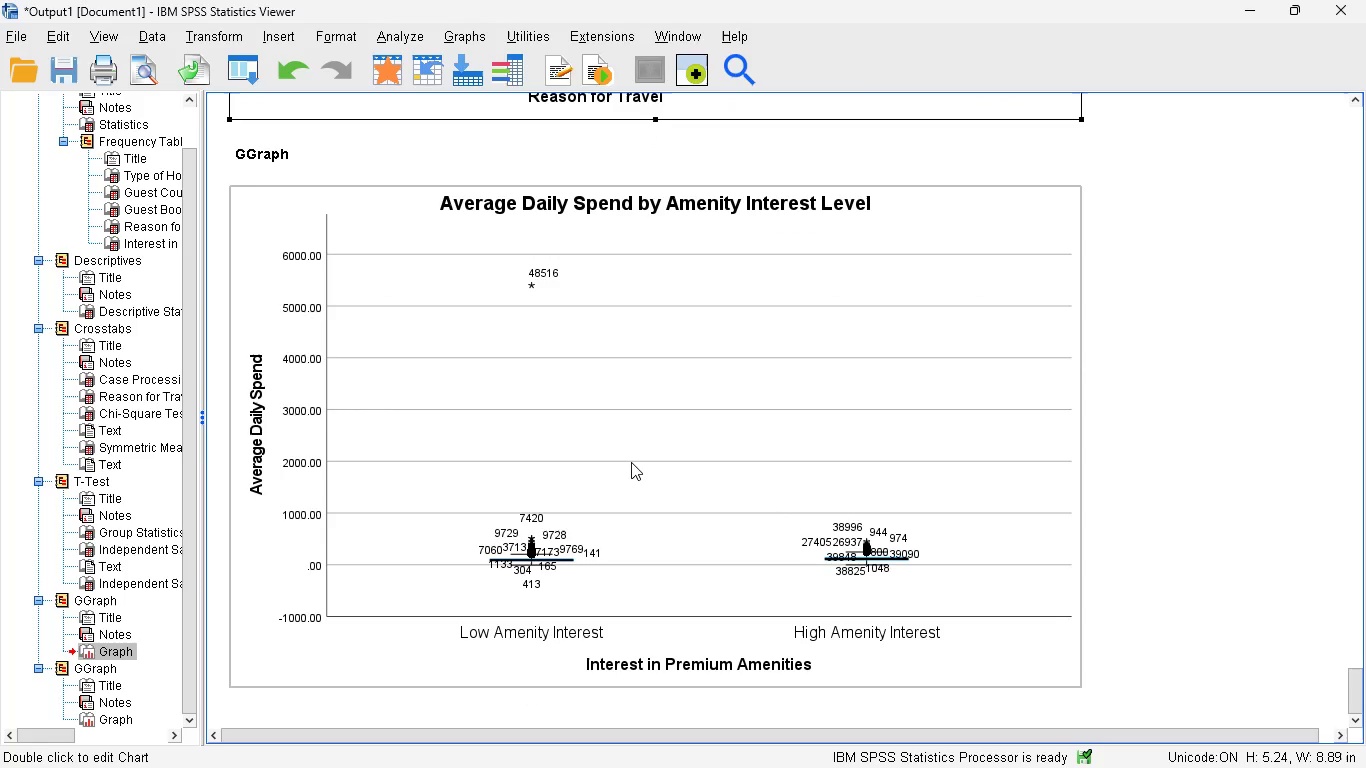 
mouse_move([644, 485])
 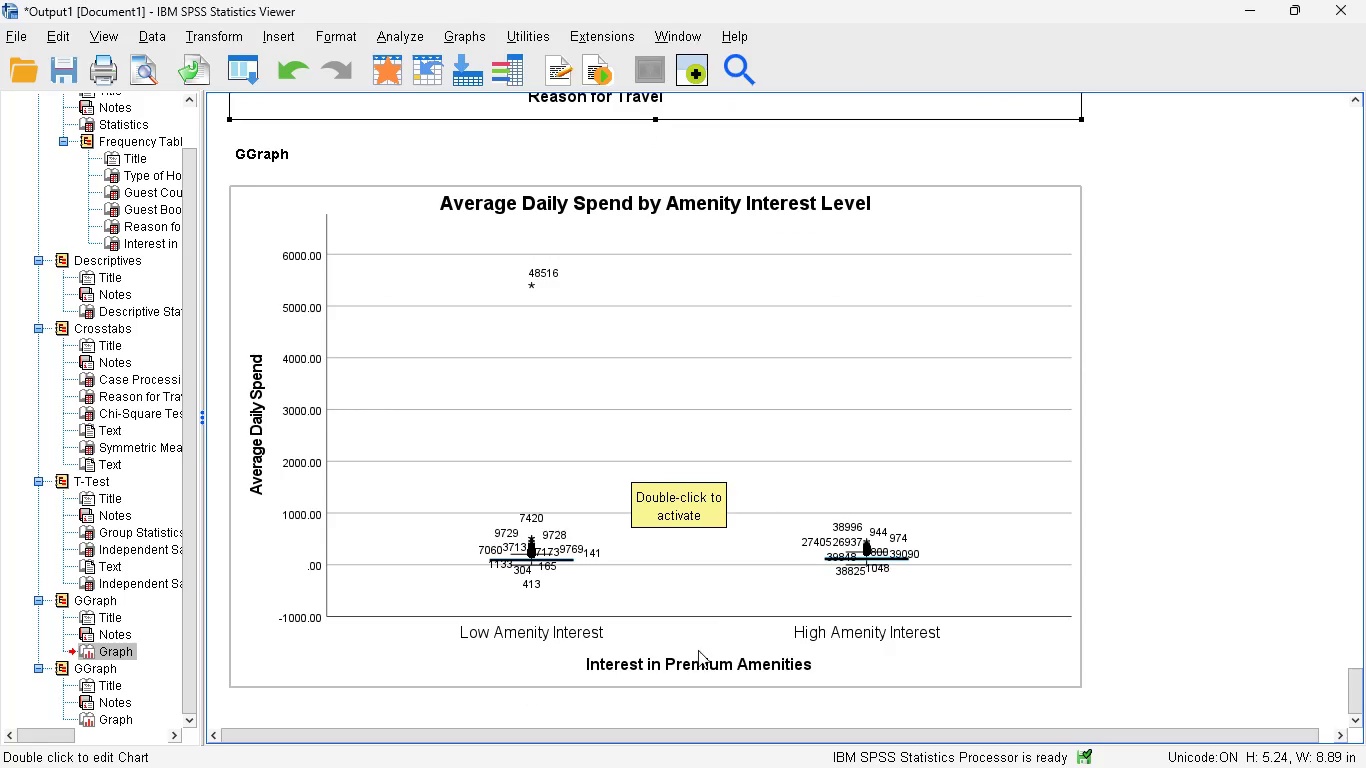 
scroll: coordinate [842, 416], scroll_direction: down, amount: 4.0
 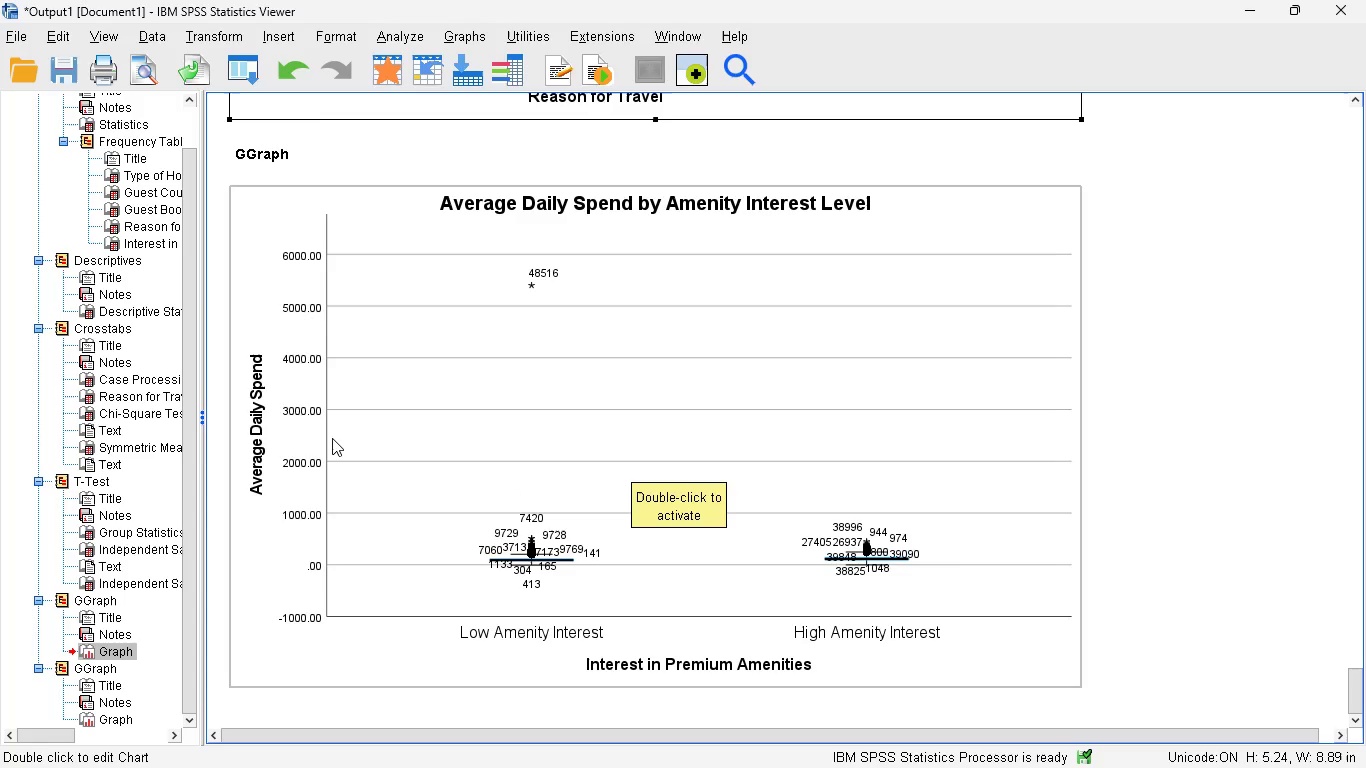 
left_click([331, 438])
 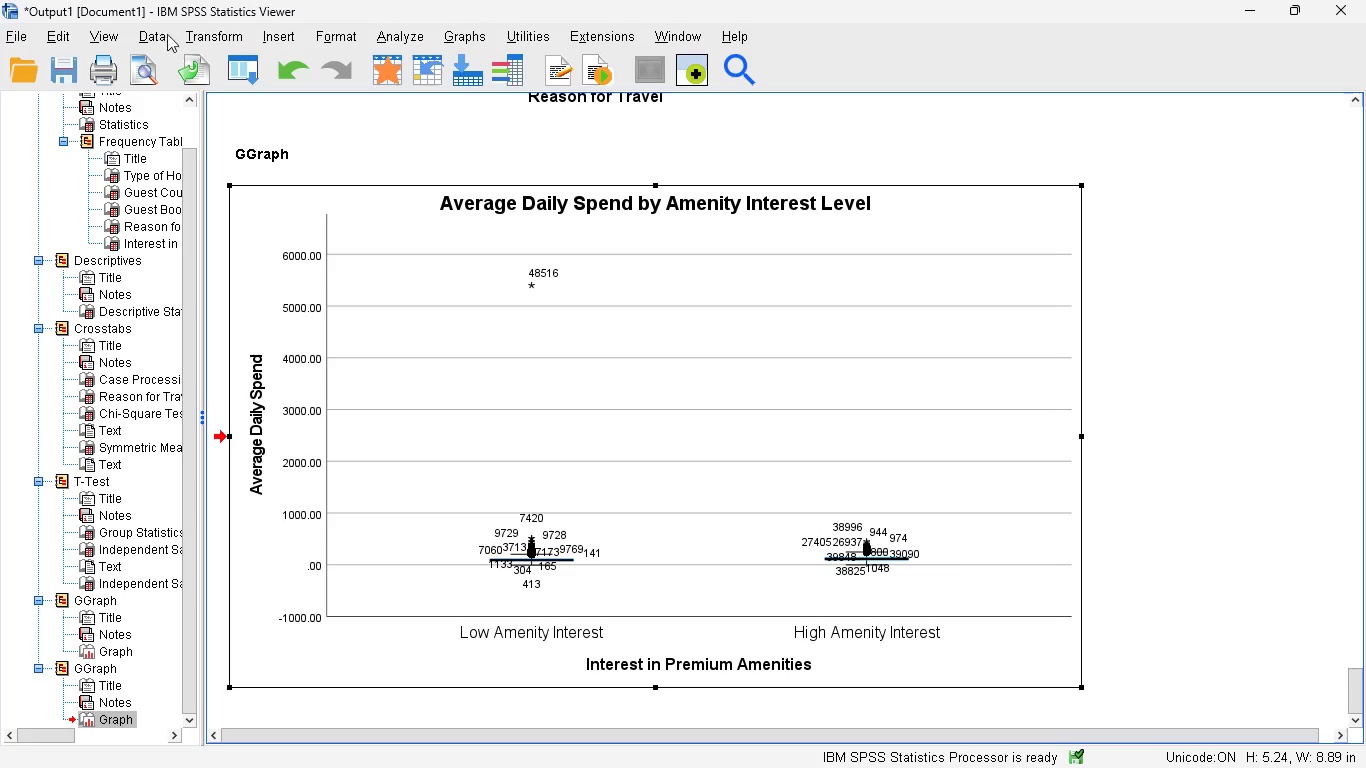 
left_click([279, 40])
 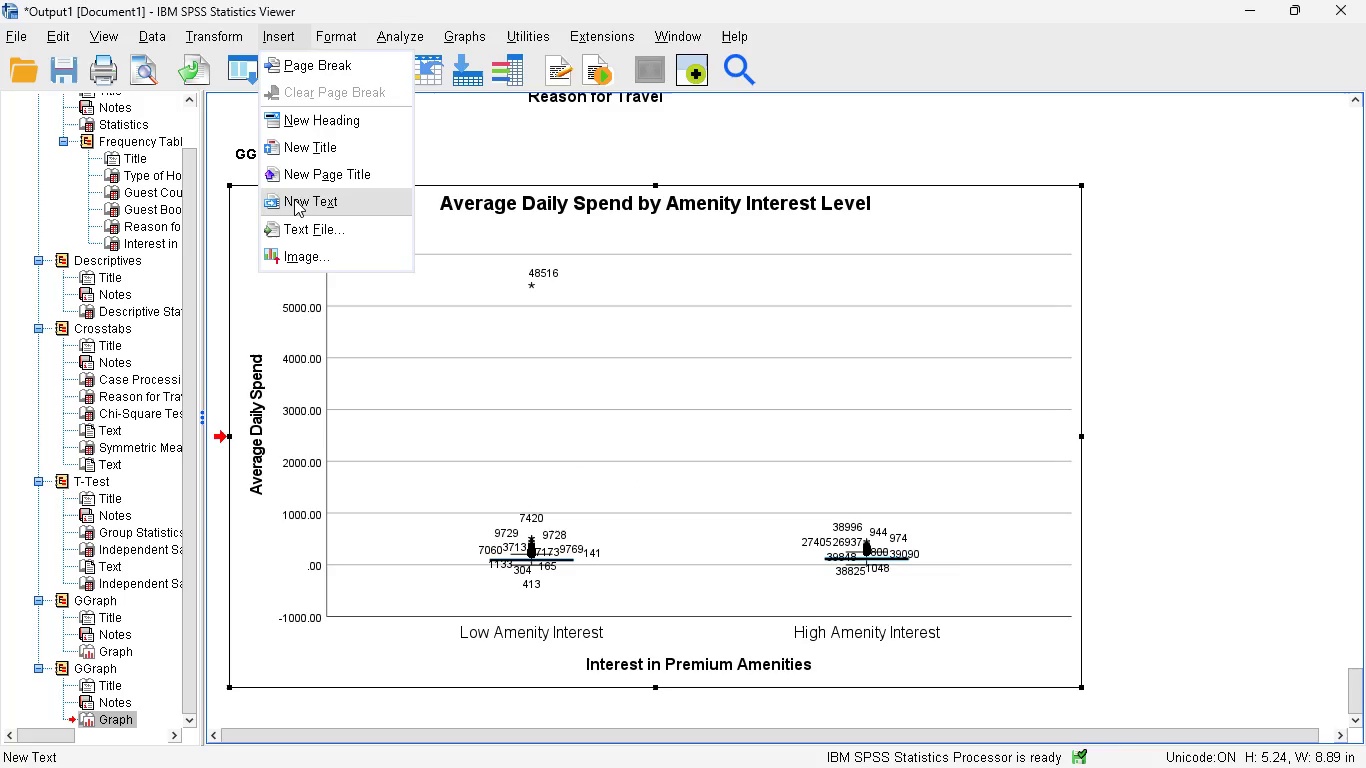 
left_click([294, 202])
 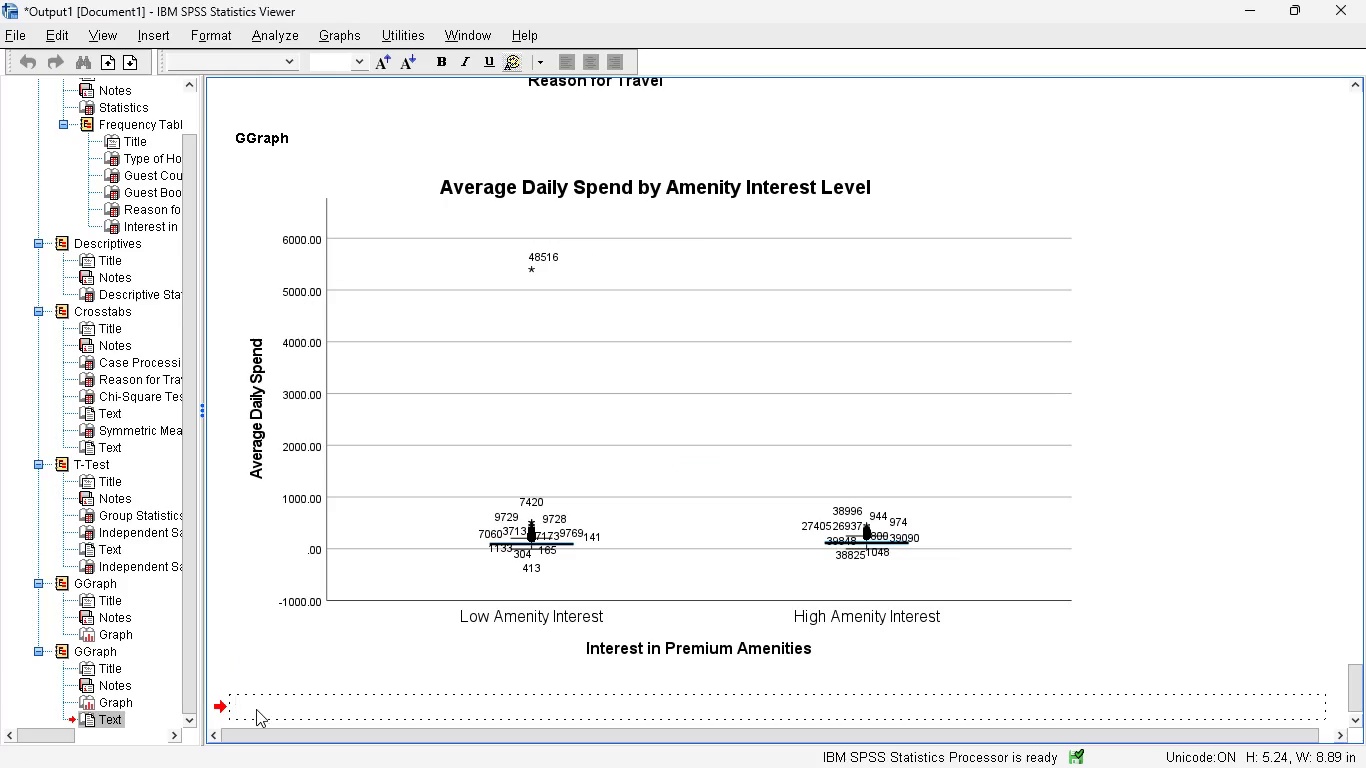 
left_click([254, 706])
 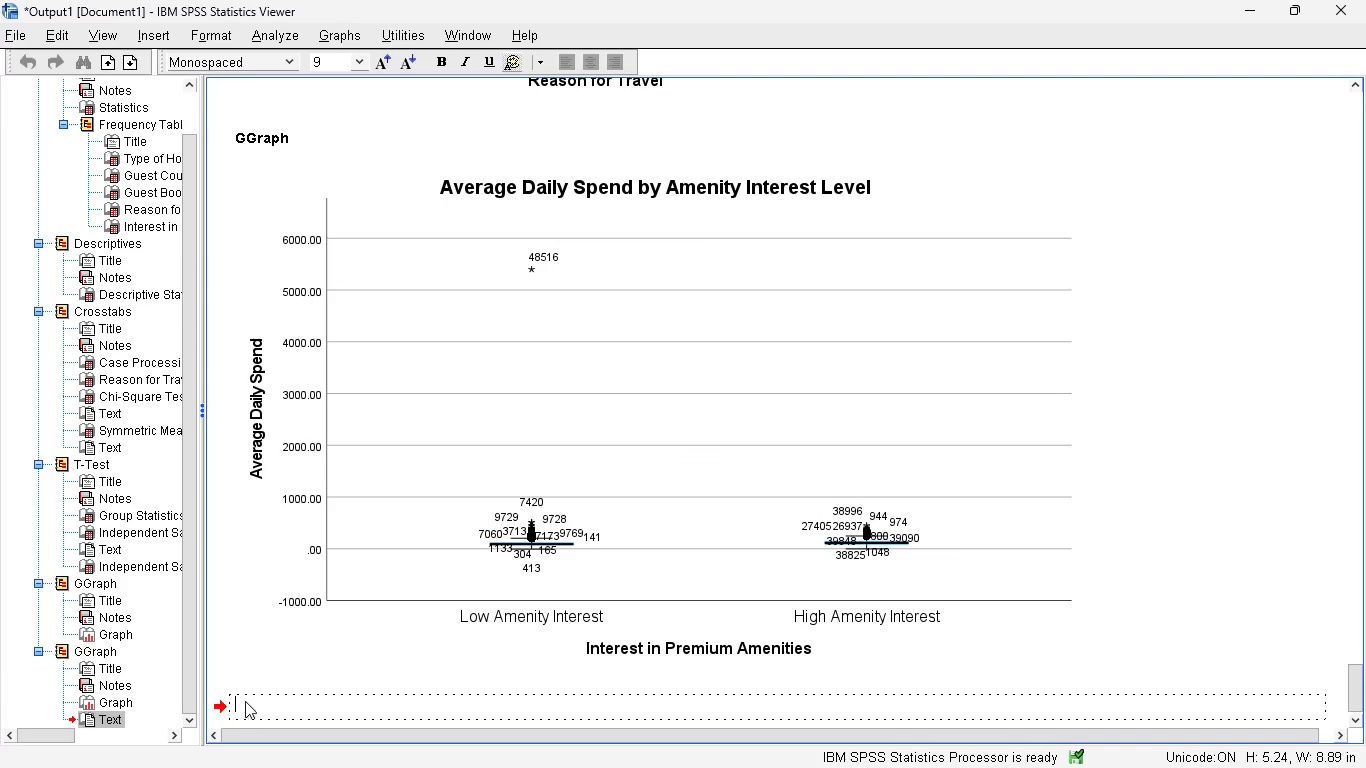 
left_click([250, 701])
 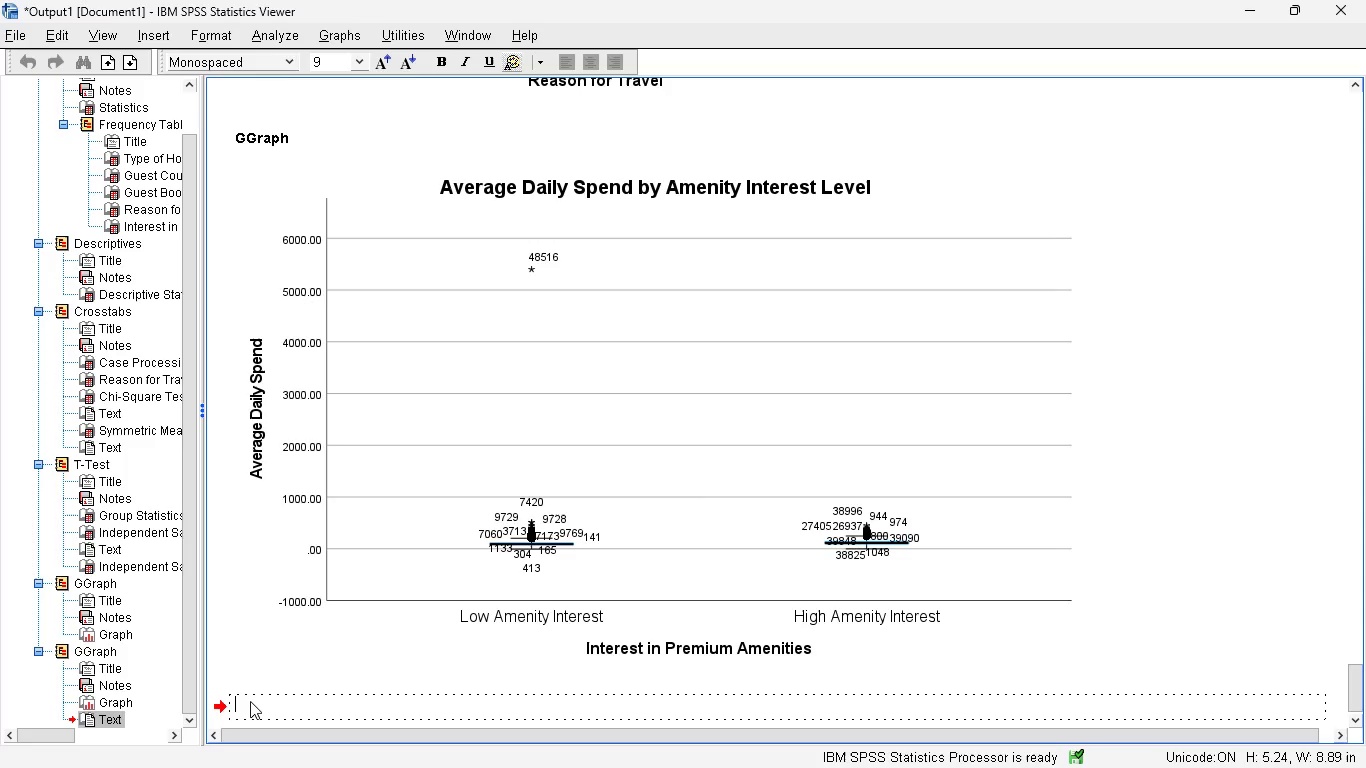 
type(In this box )
key(Backspace)
type(plot we)
key(Backspace)
key(Backspace)
 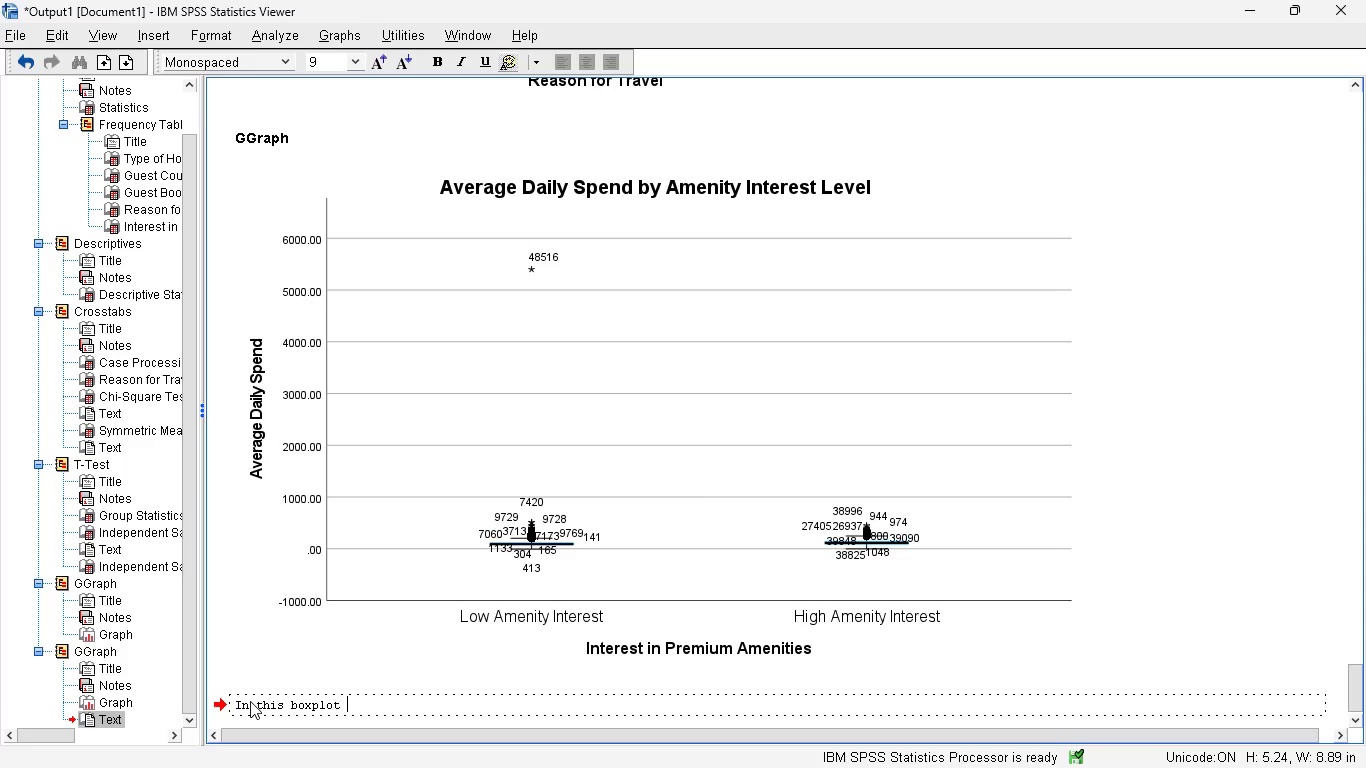 
type(we are seeing both low and high ameni)
 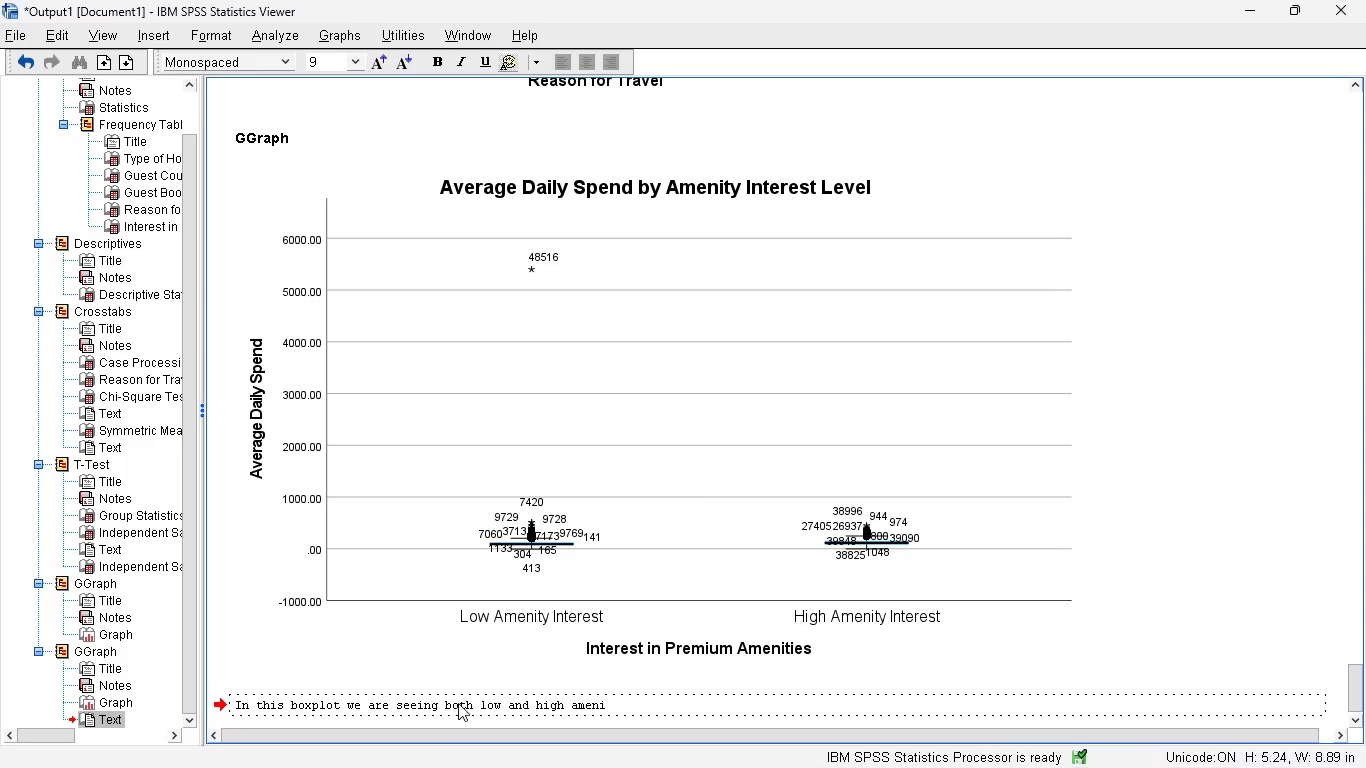 
left_click([473, 701])
 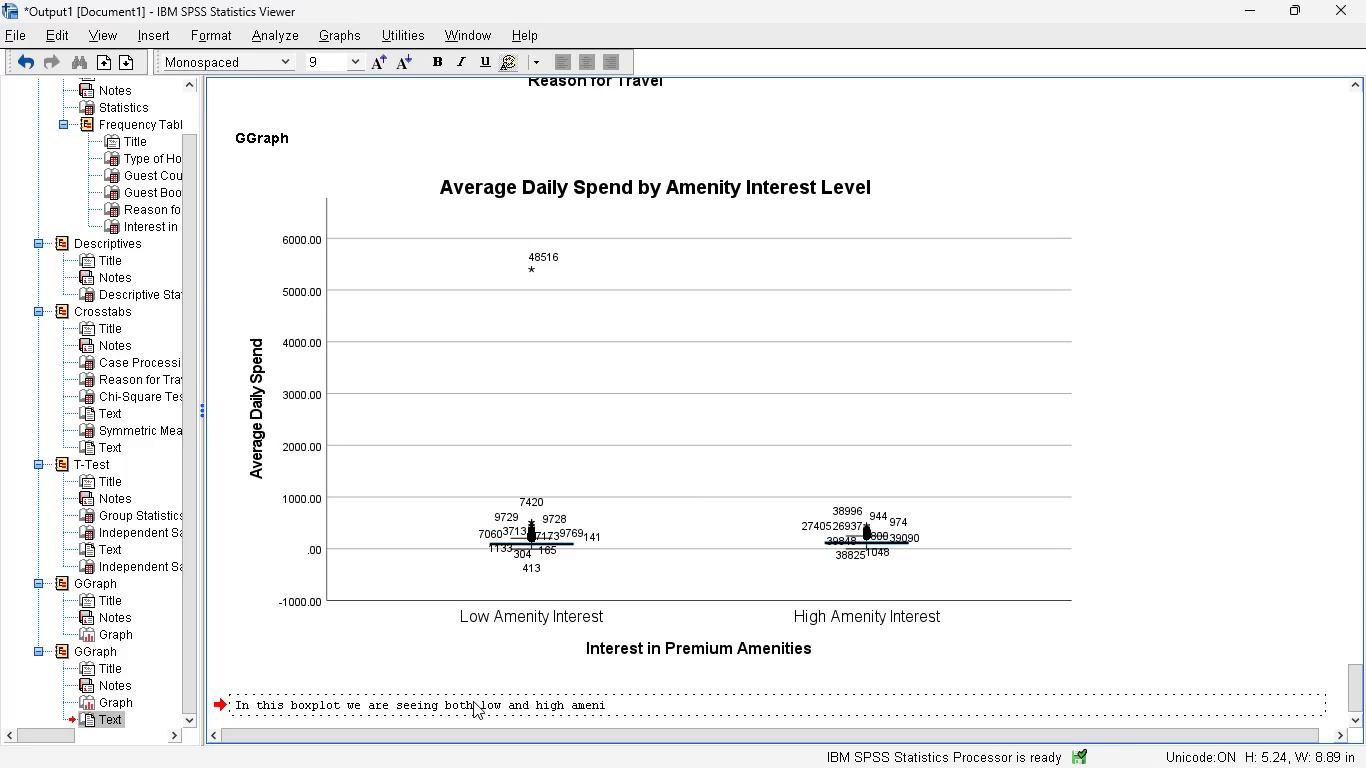 
type( gusts)
 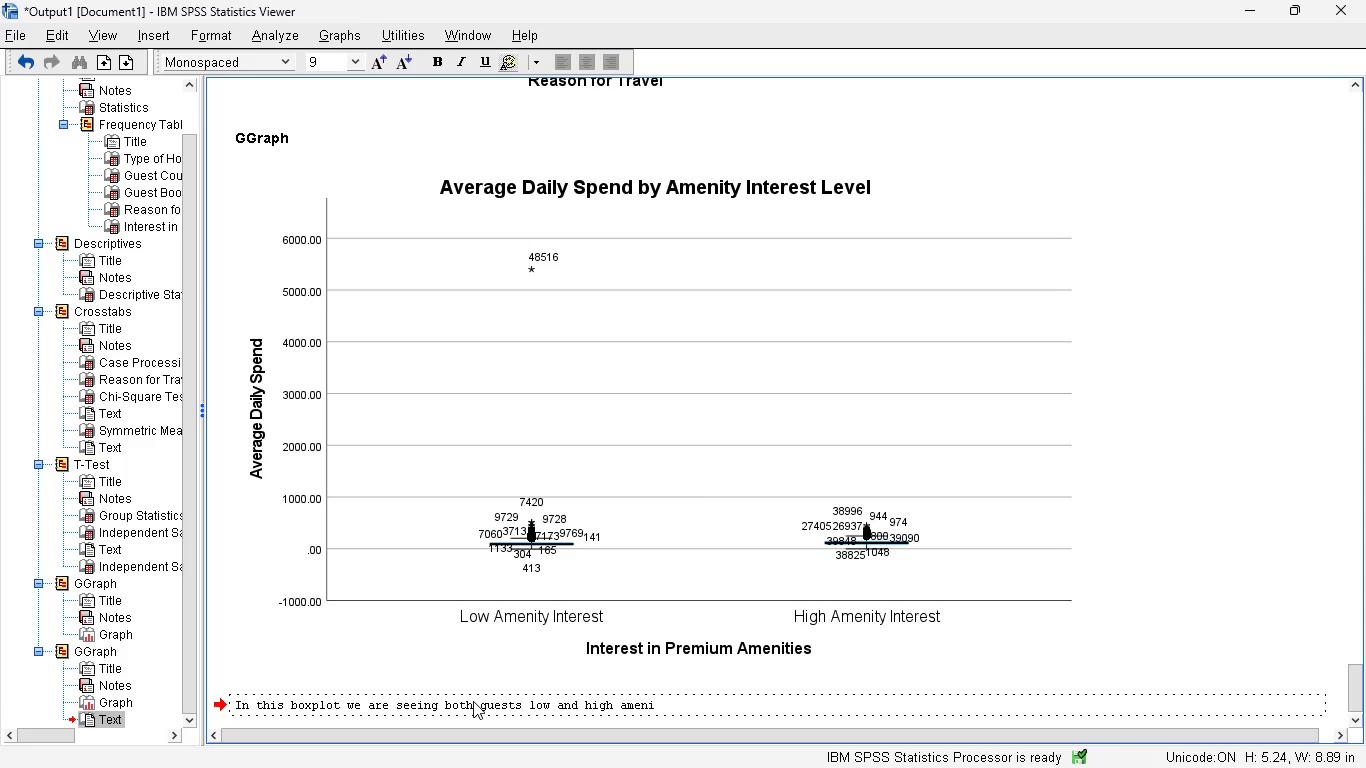 
hold_key(key=E, duration=0.39)
 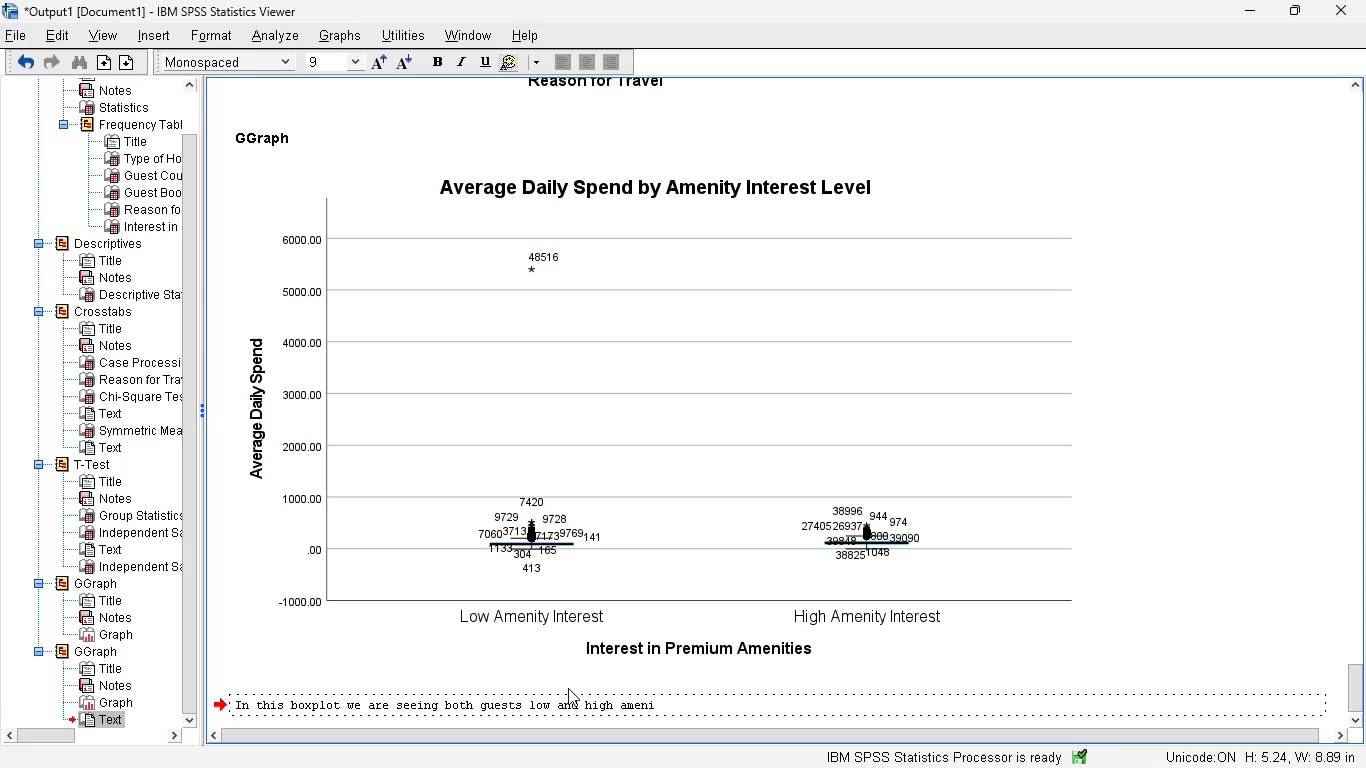 
type(w)
key(Backspace)
type( with)
 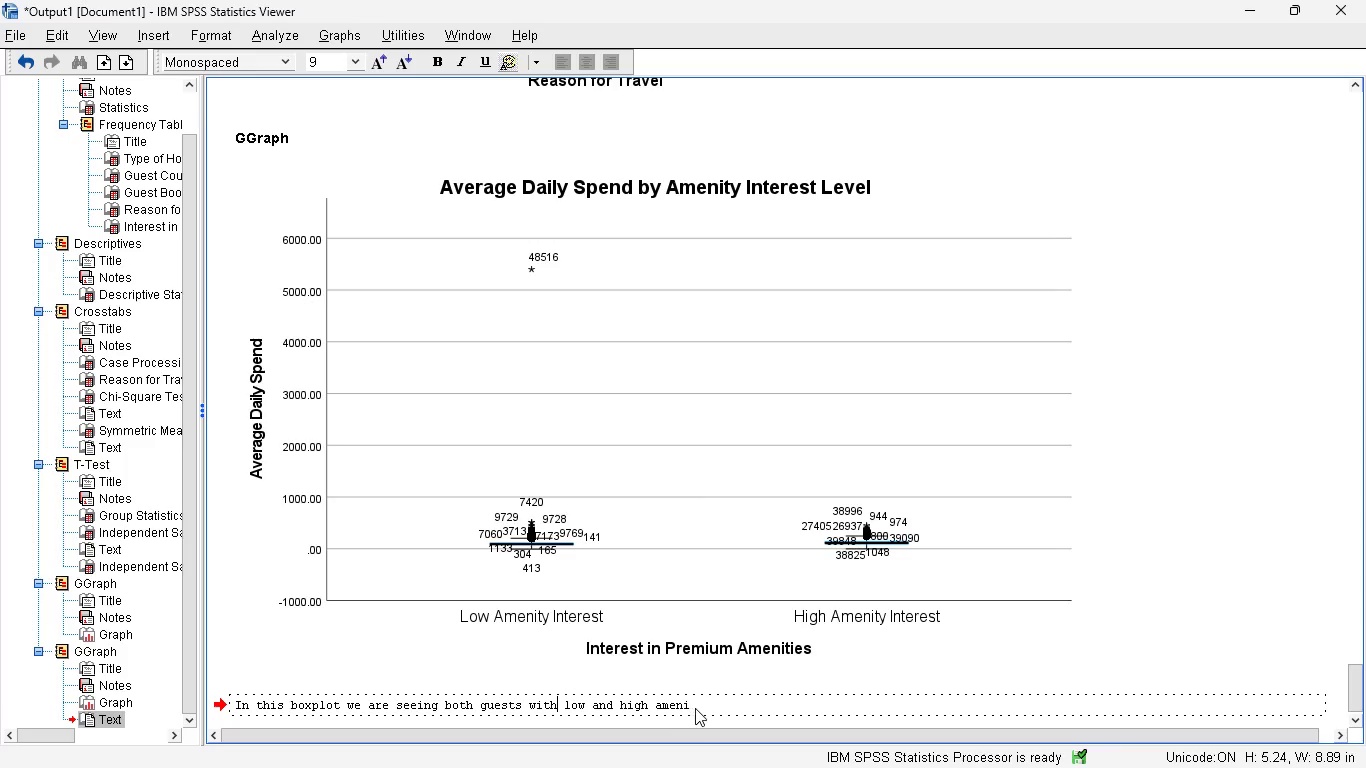 
left_click([709, 707])
 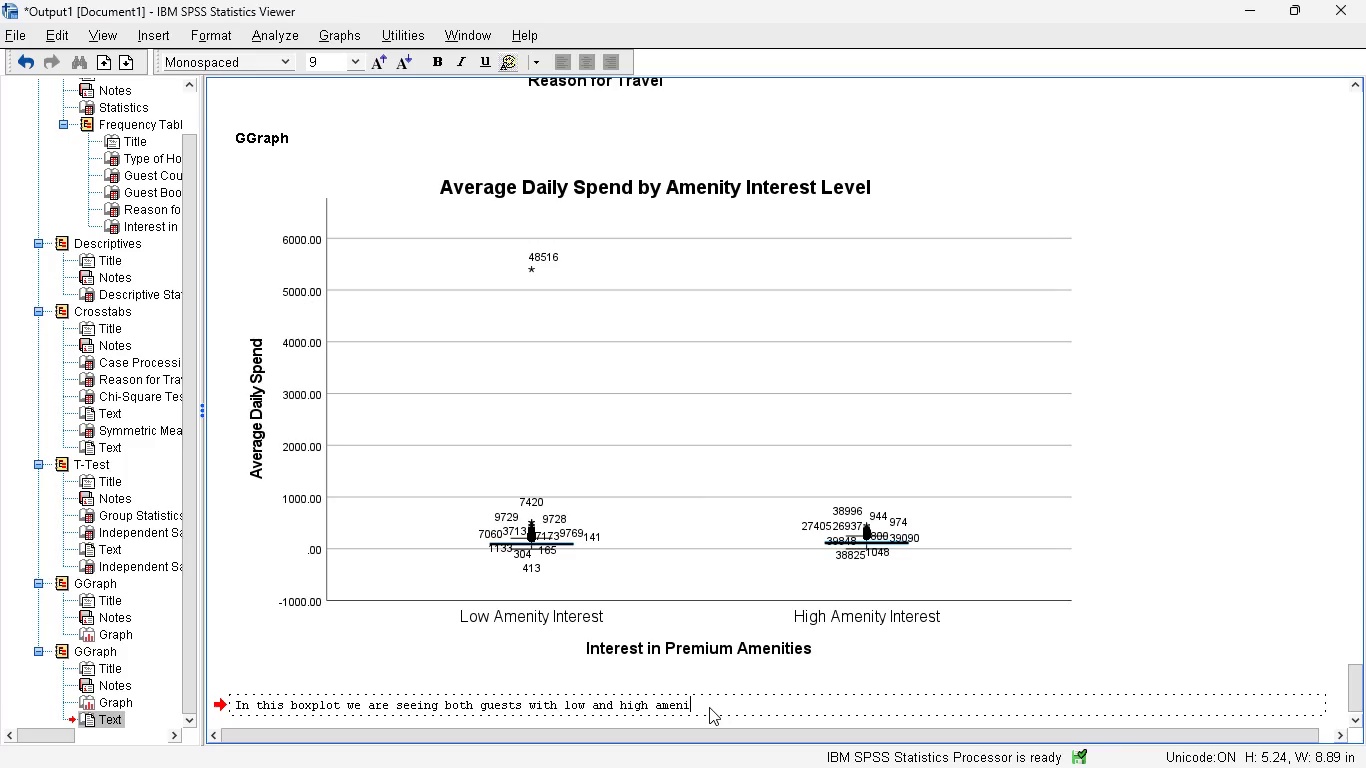 
hold_key(key=T, duration=0.31)
 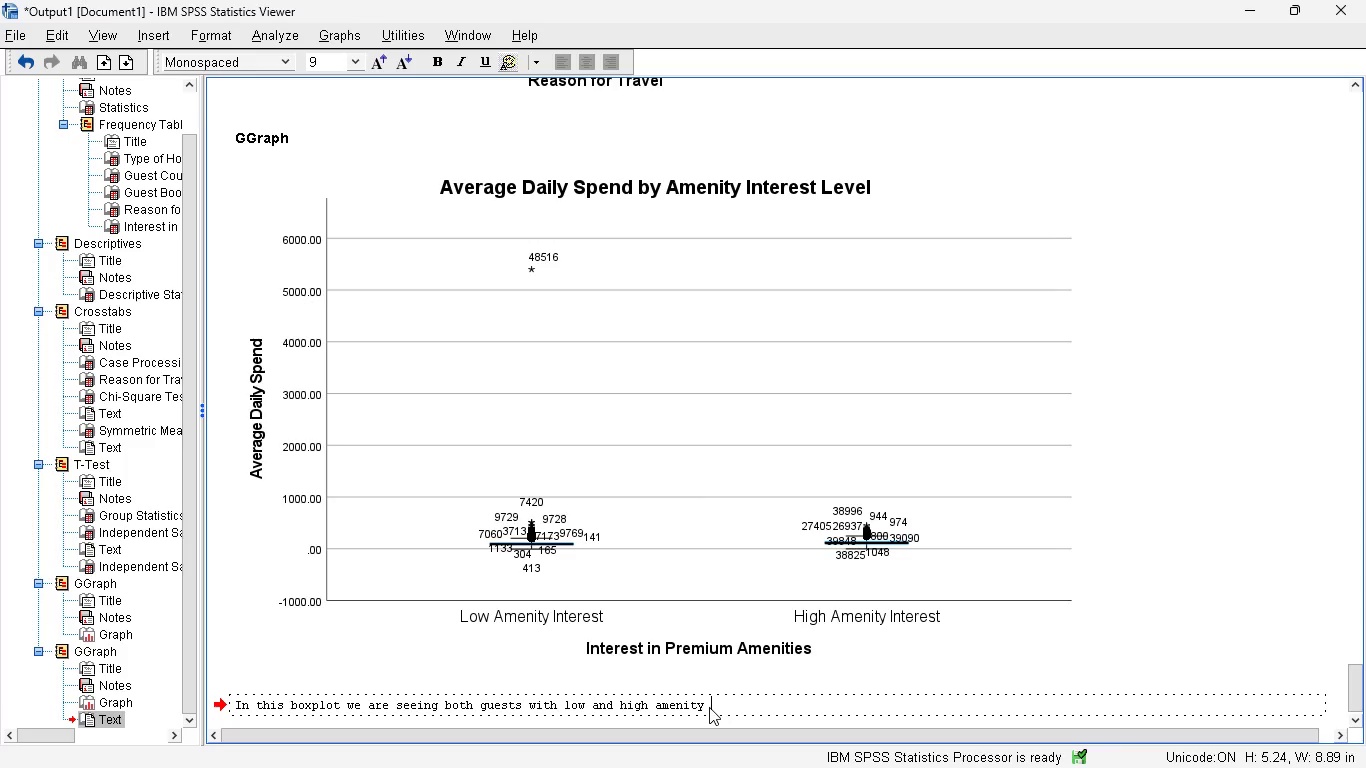 
type(y interest have a)
key(Backspace)
 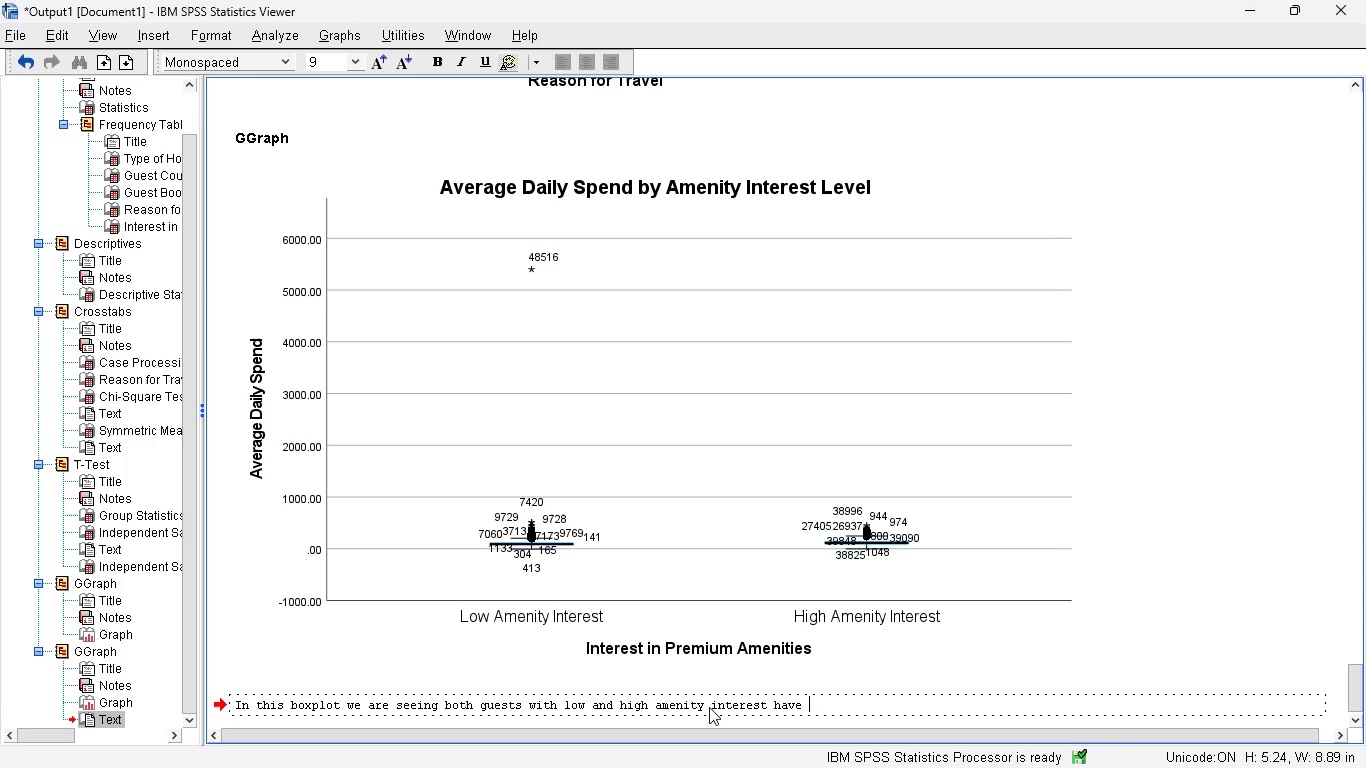 
wait(11.22)
 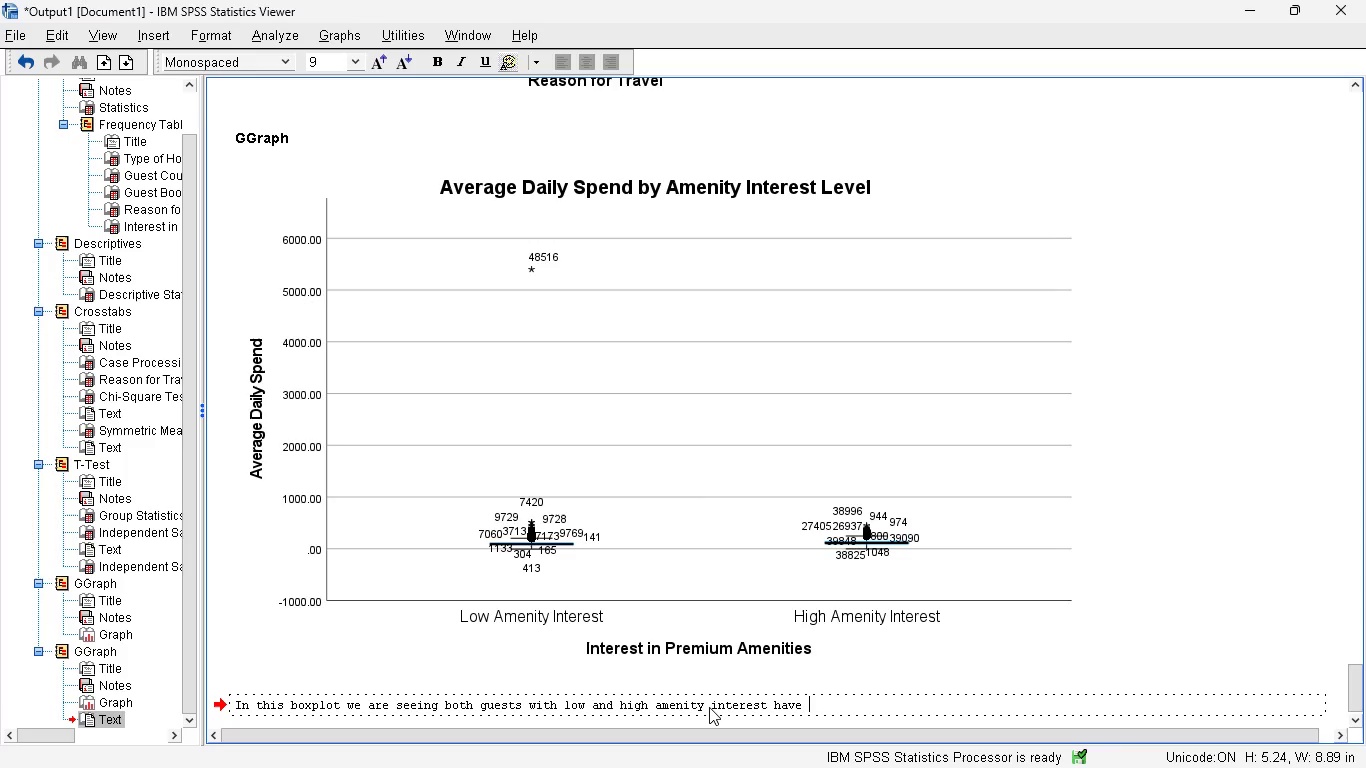 
left_click([731, 371])
 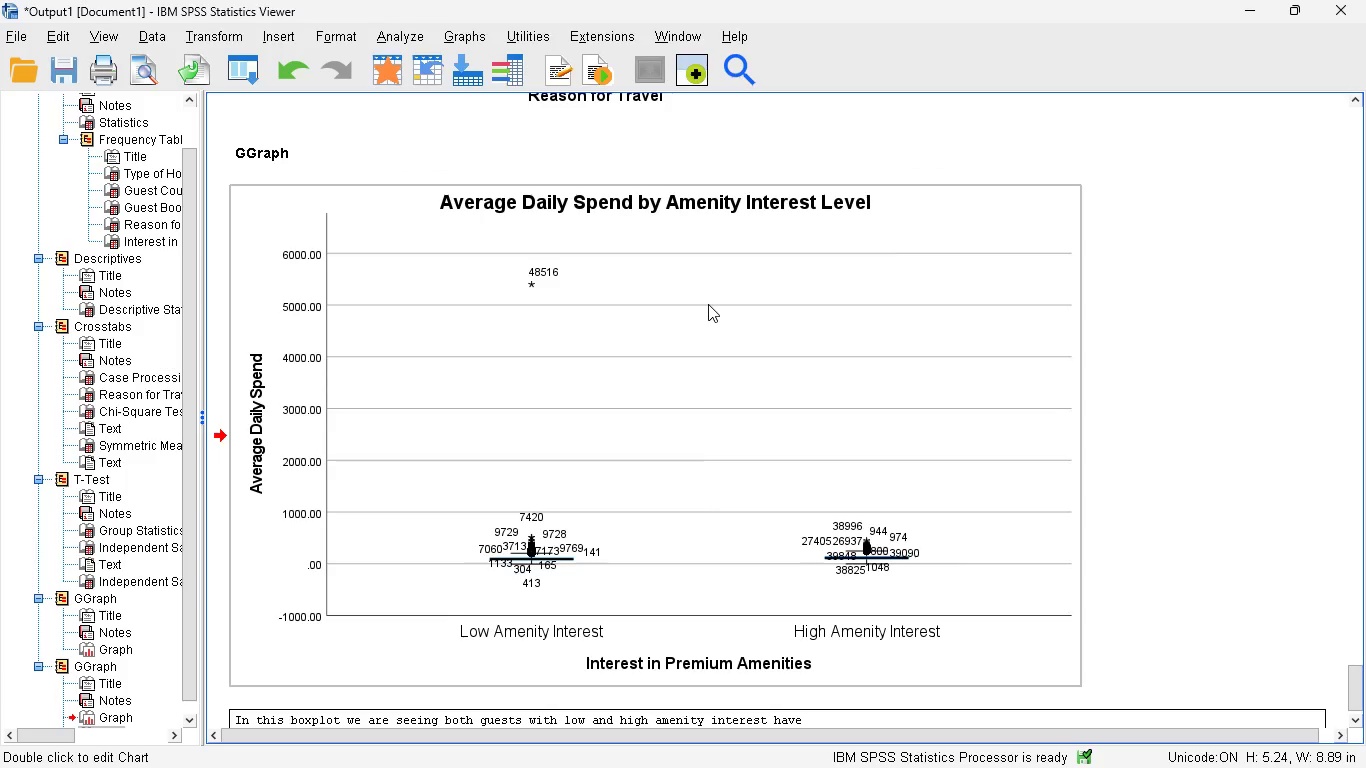 
double_click([708, 304])
 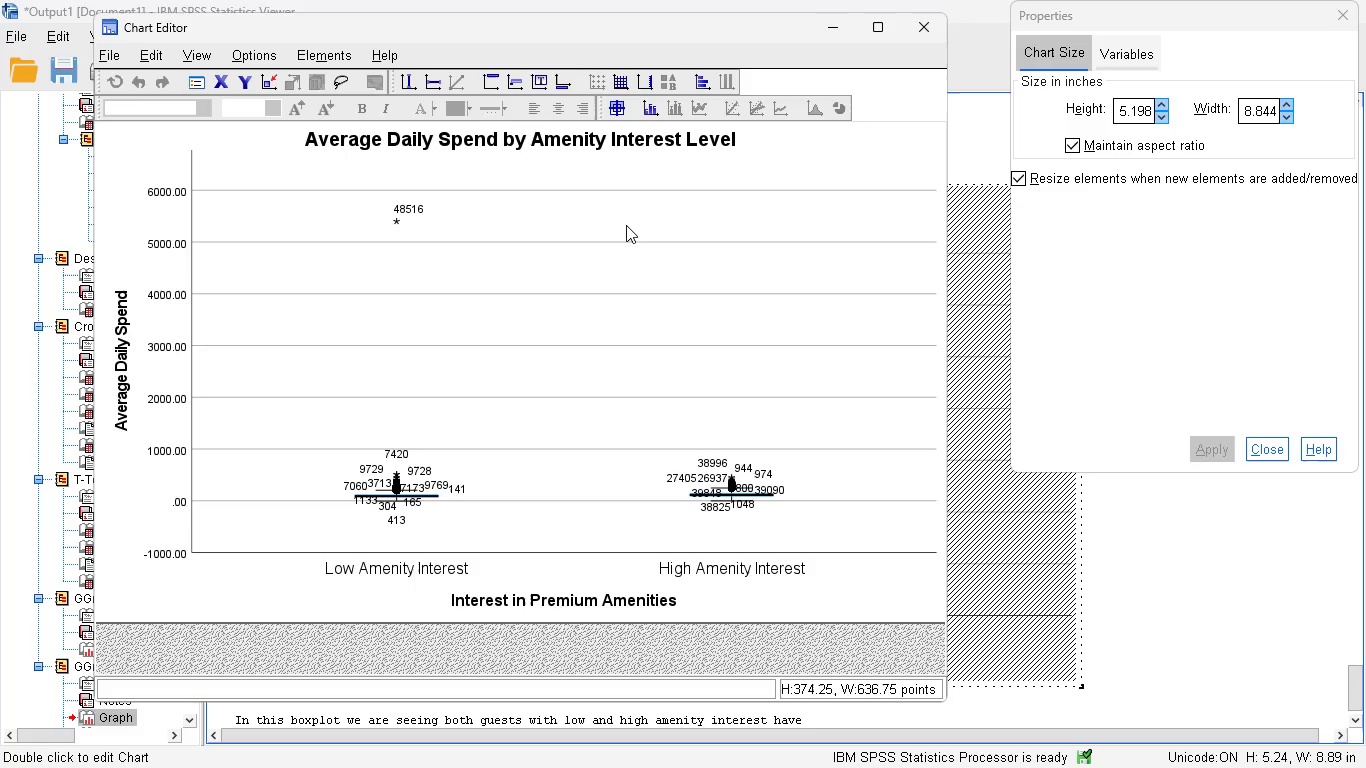 
wait(6.77)
 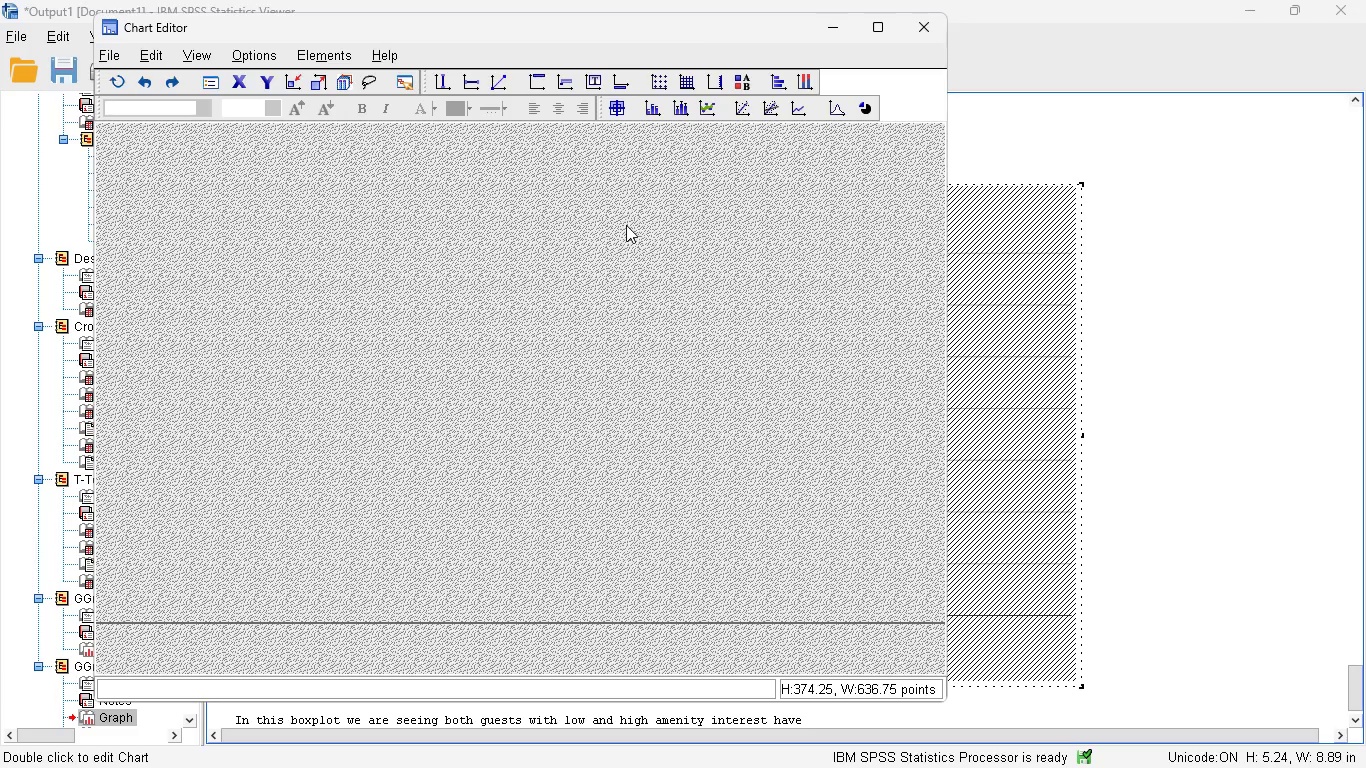 
left_click([391, 218])
 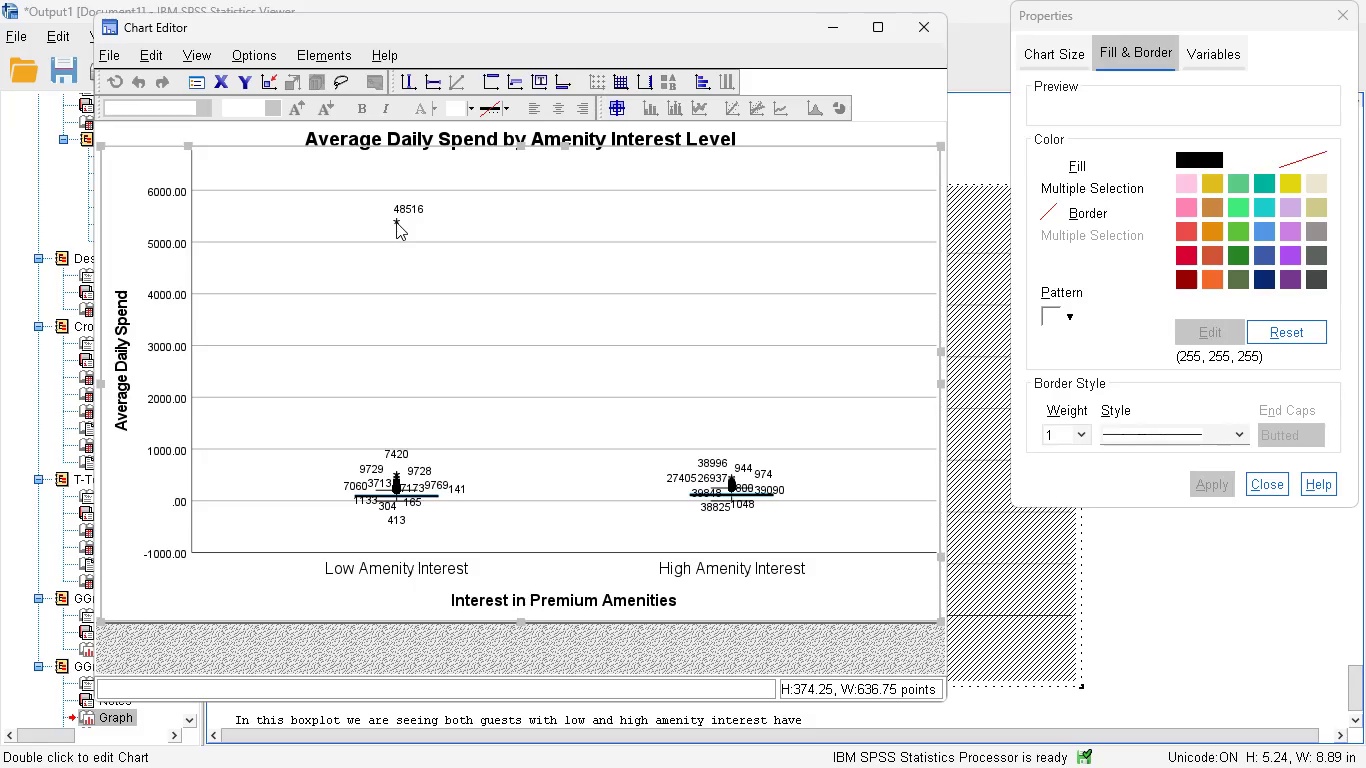 
left_click([396, 222])
 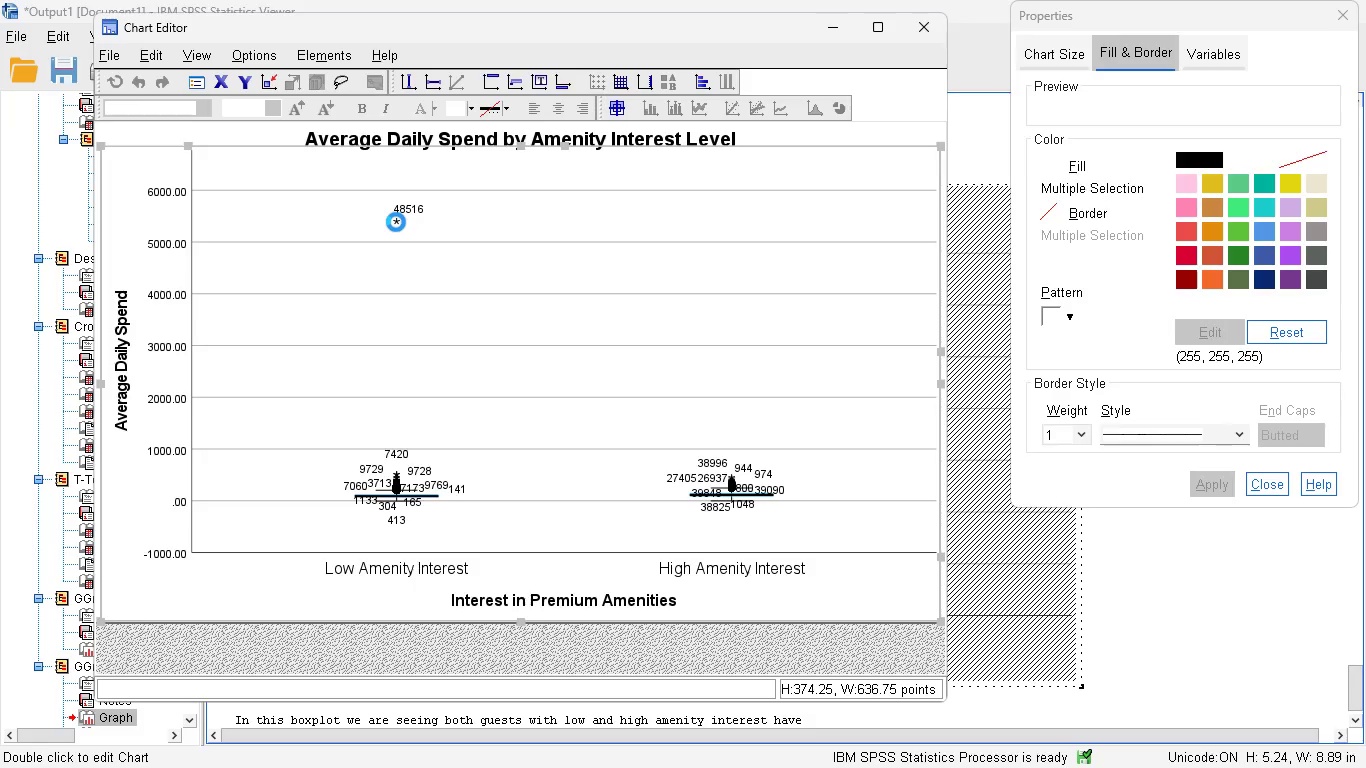 
wait(9.05)
 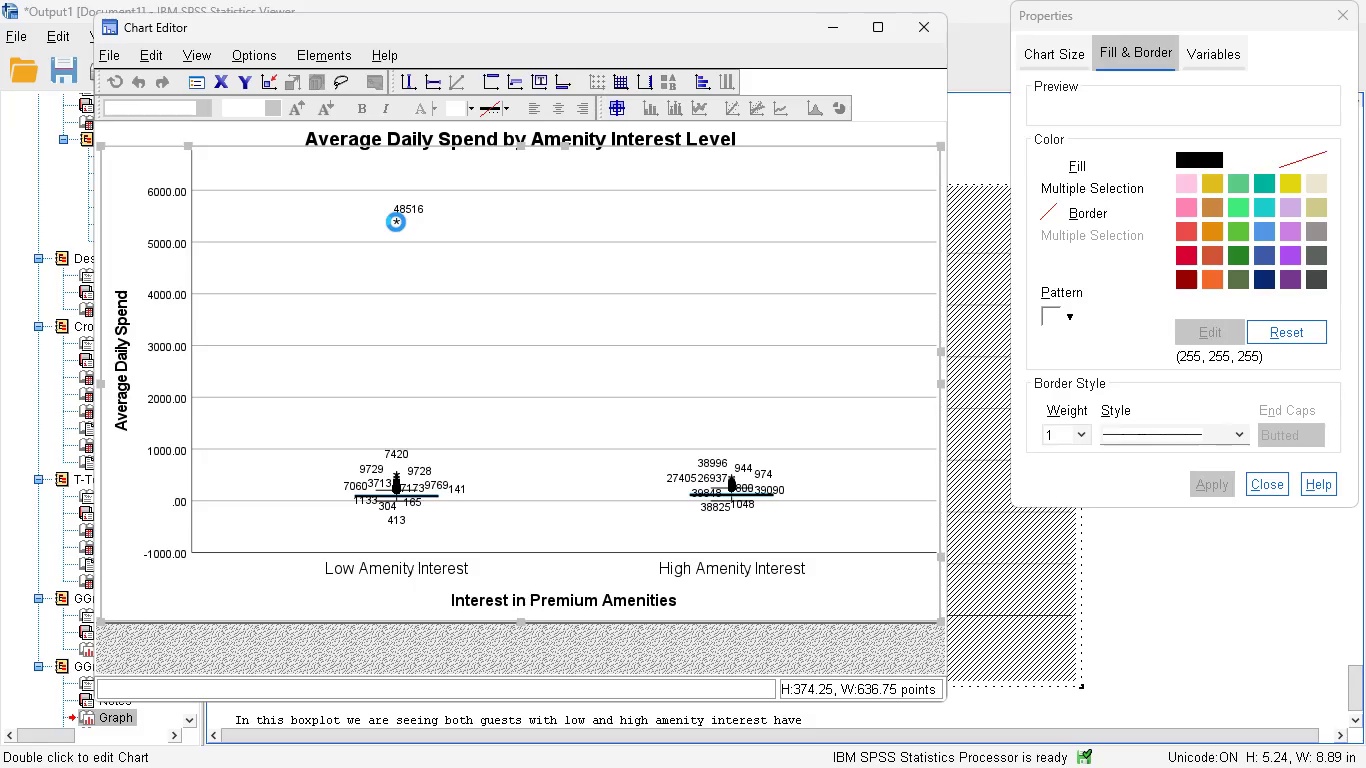 
key(Delete)
 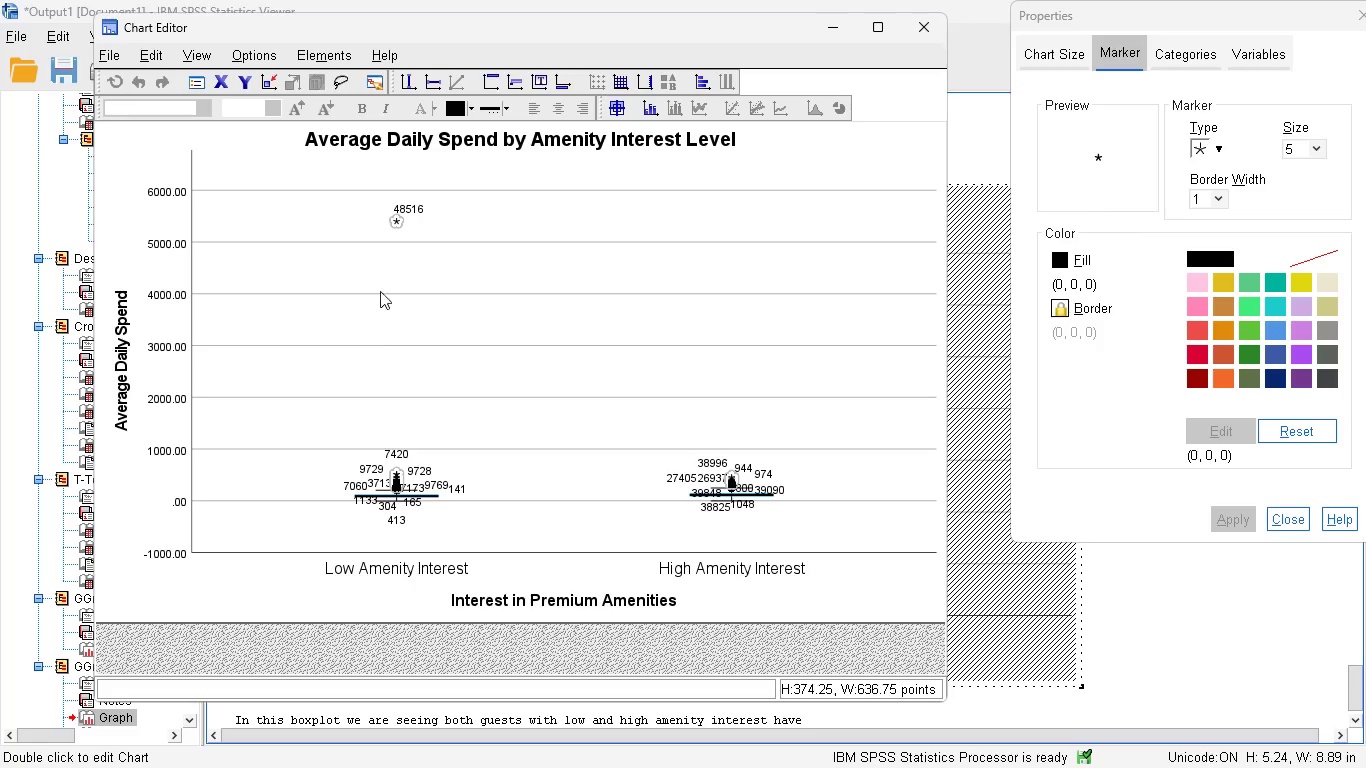 
wait(12.25)
 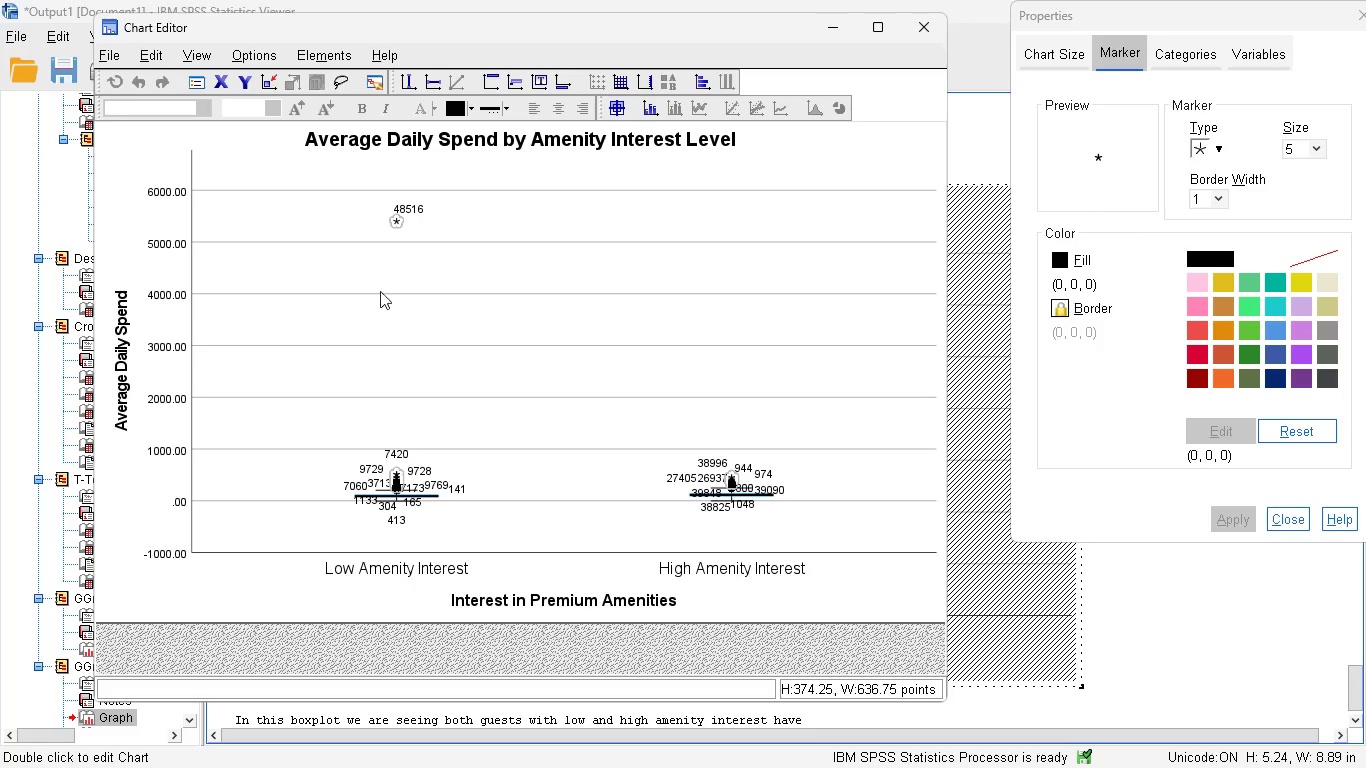 
left_click([517, 195])
 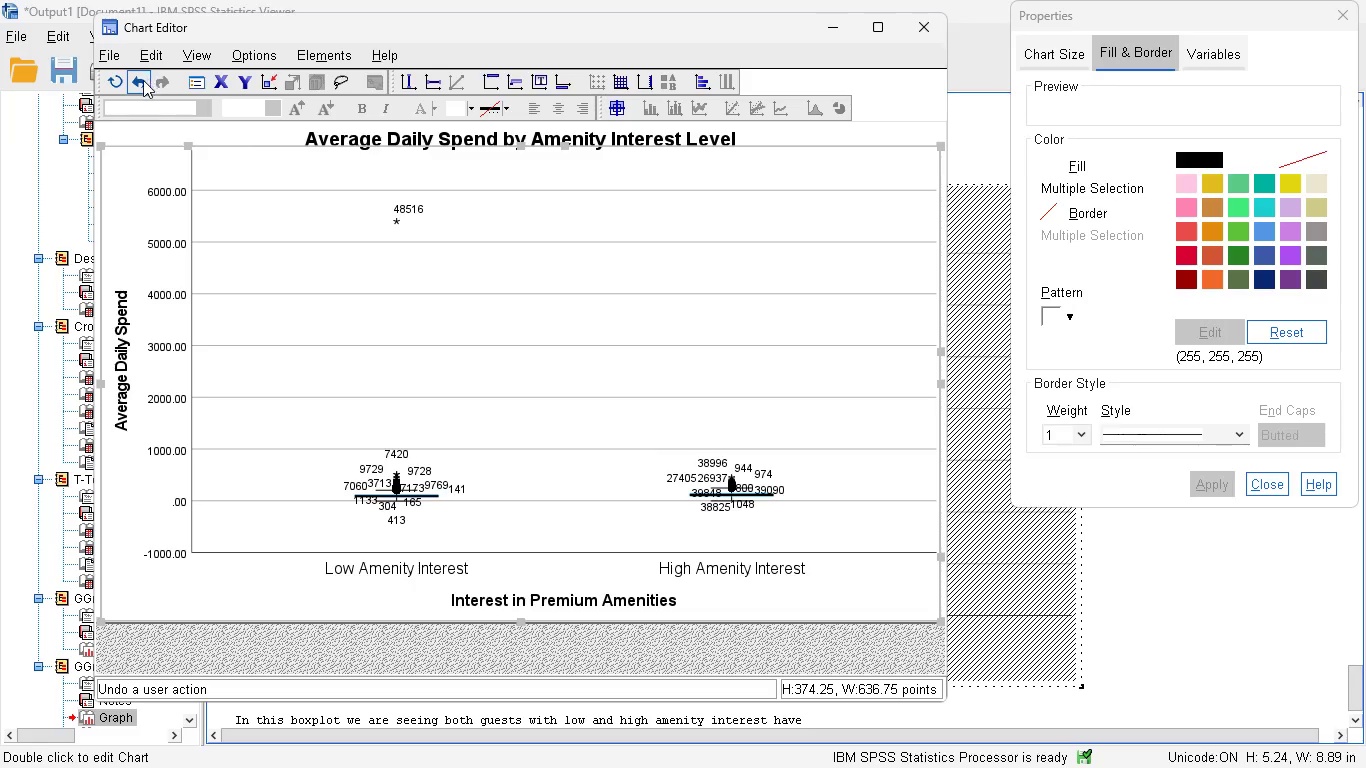 
wait(7.2)
 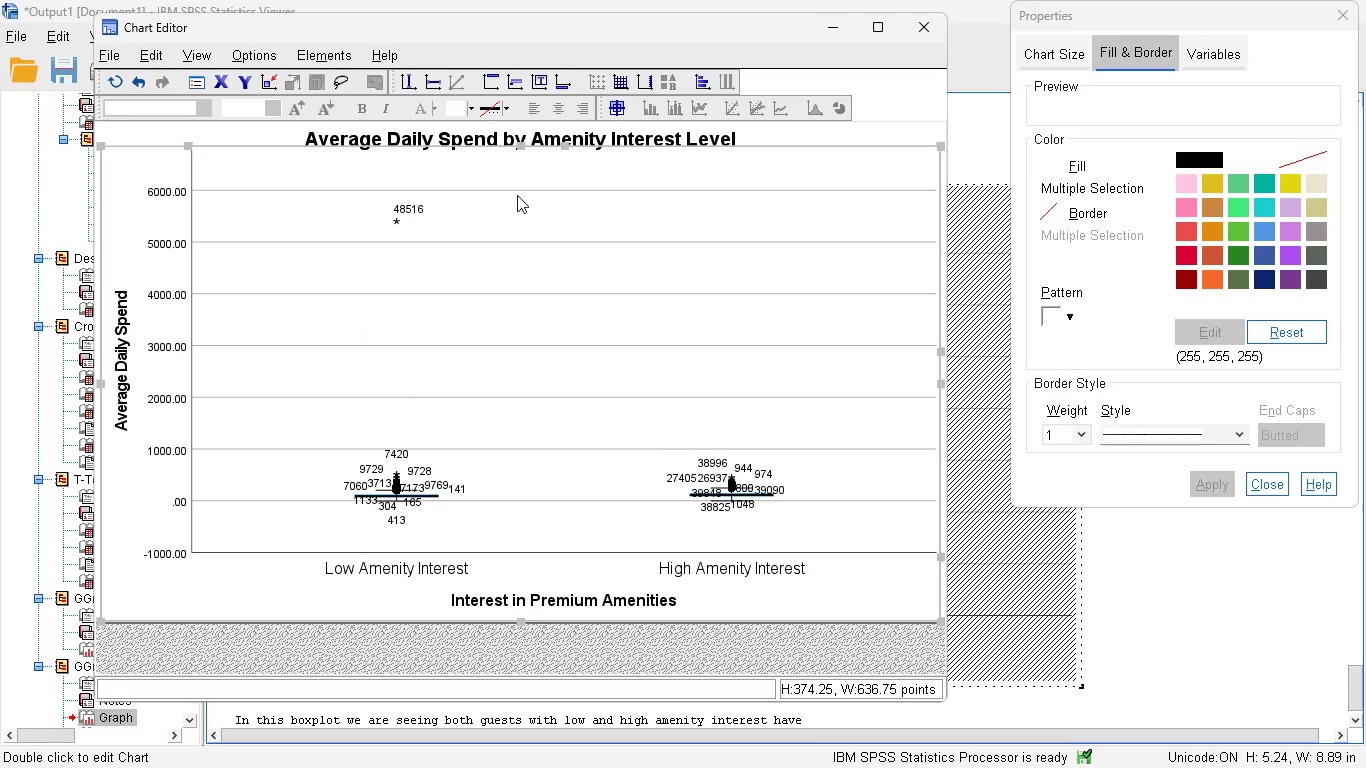 
left_click([140, 82])
 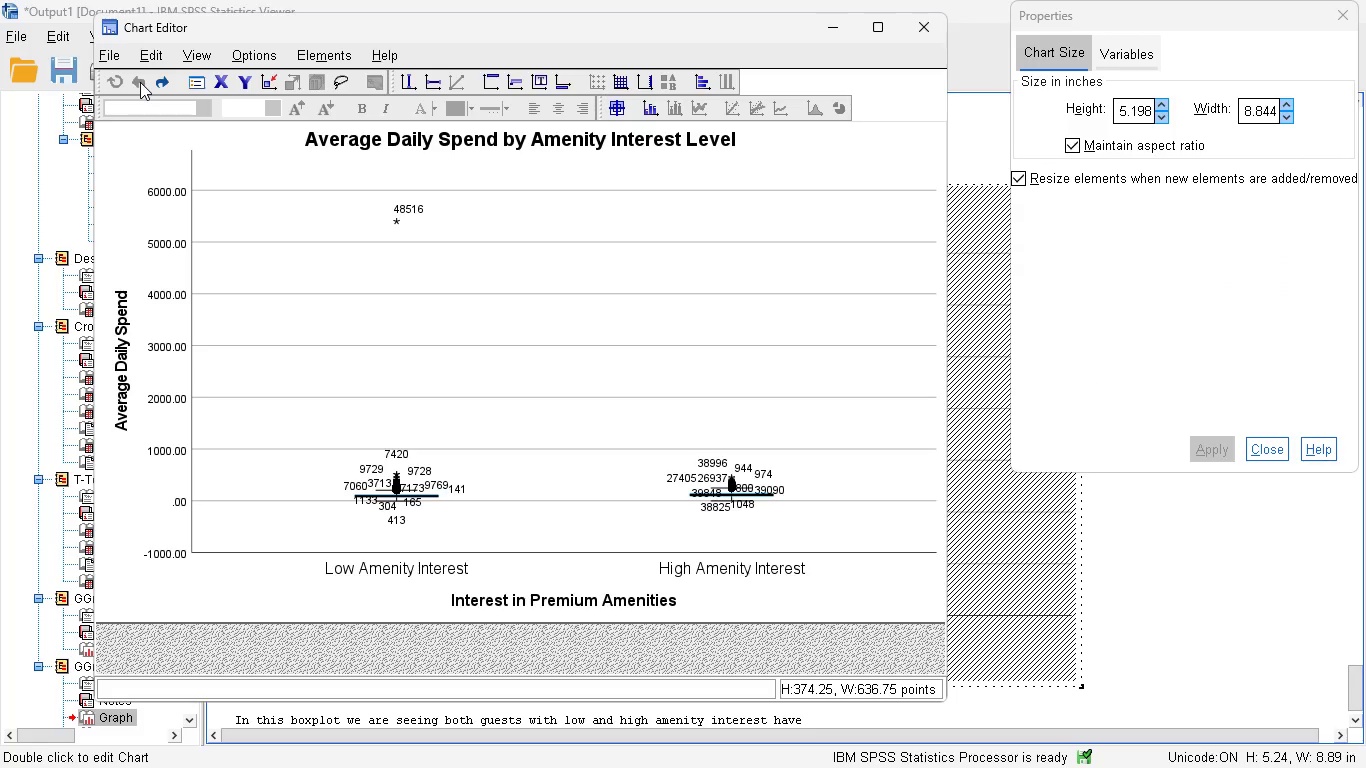 
wait(12.48)
 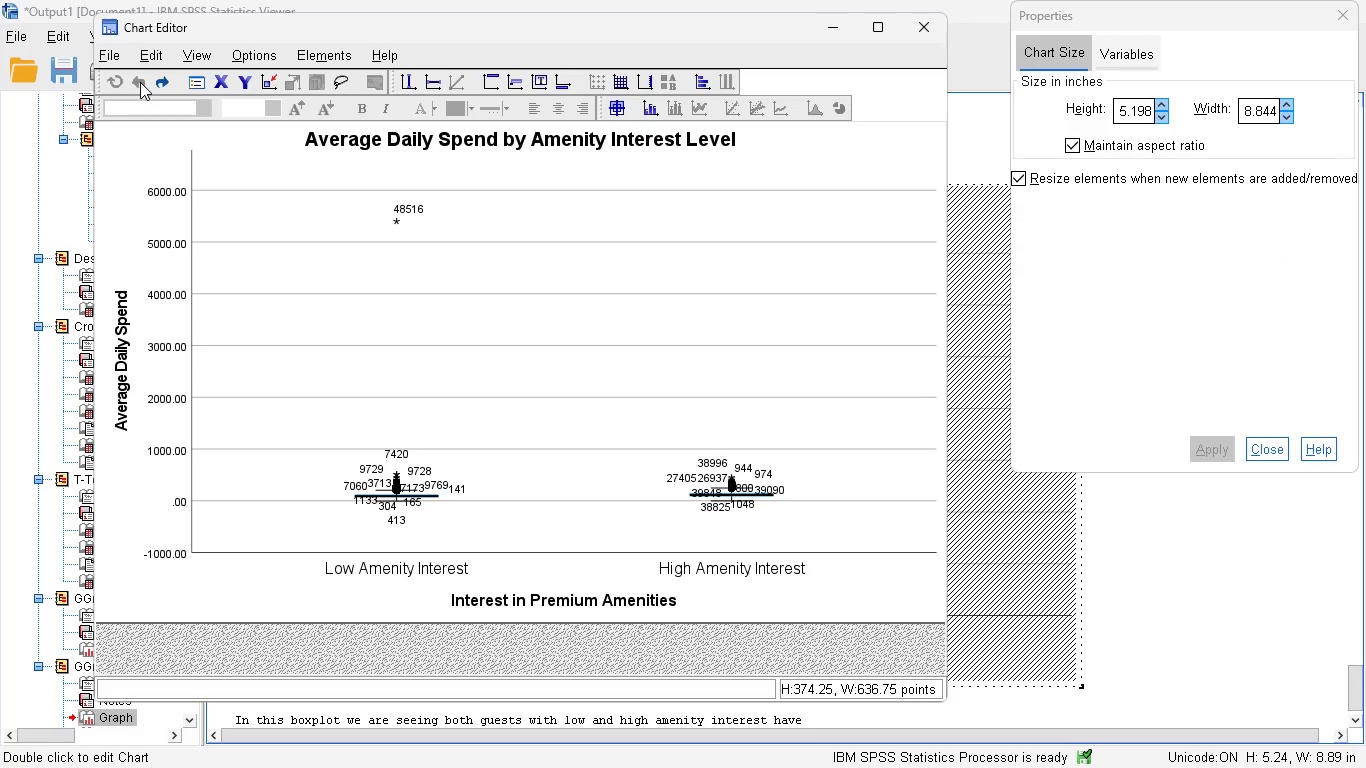 
scroll: coordinate [387, 332], scroll_direction: down, amount: 5.0
 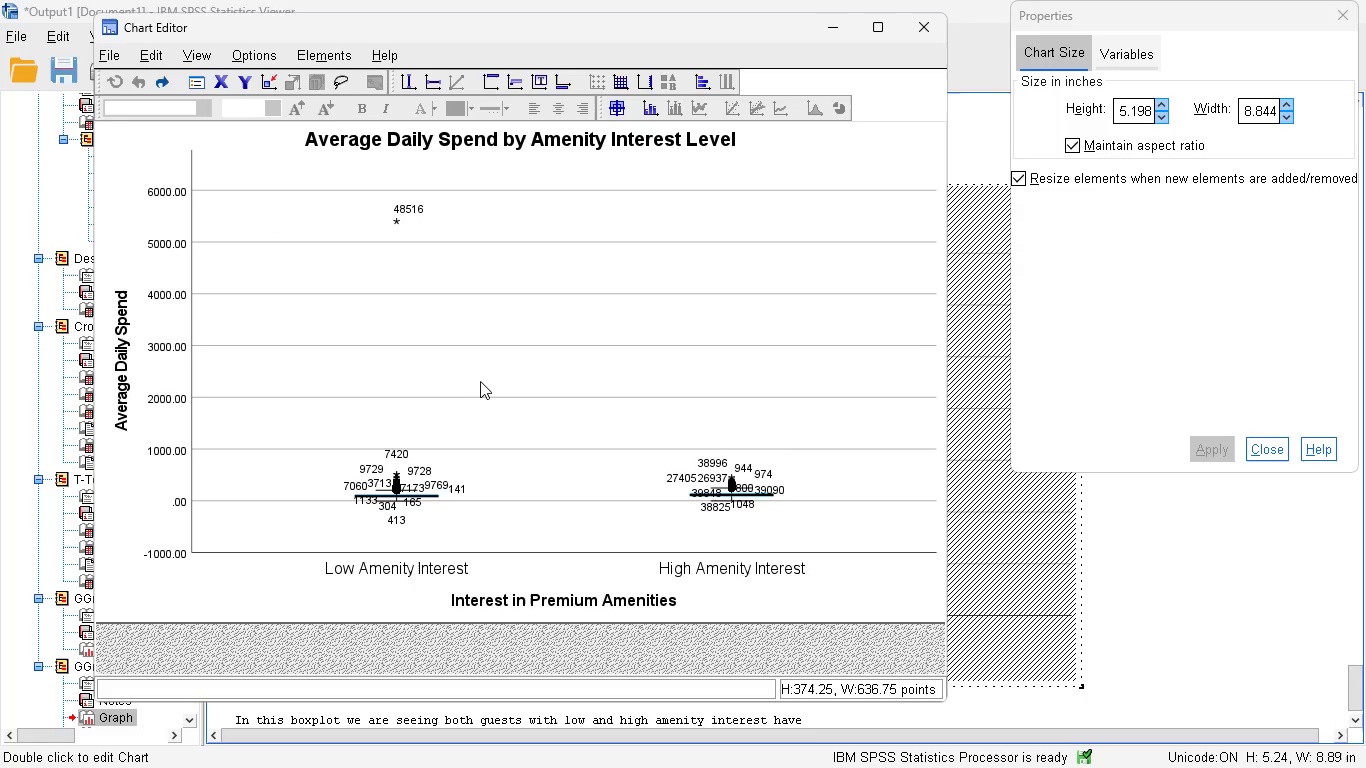 
wait(5.33)
 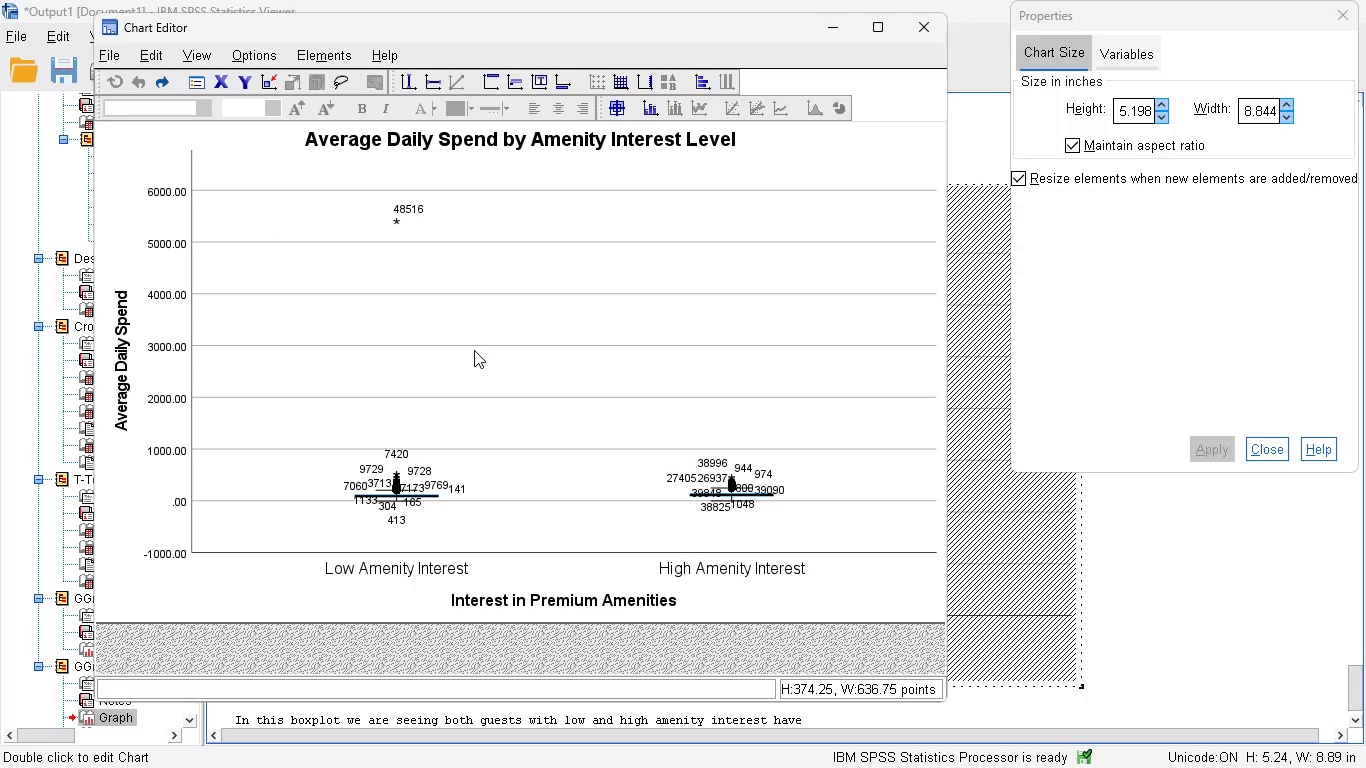 
left_click([932, 15])
 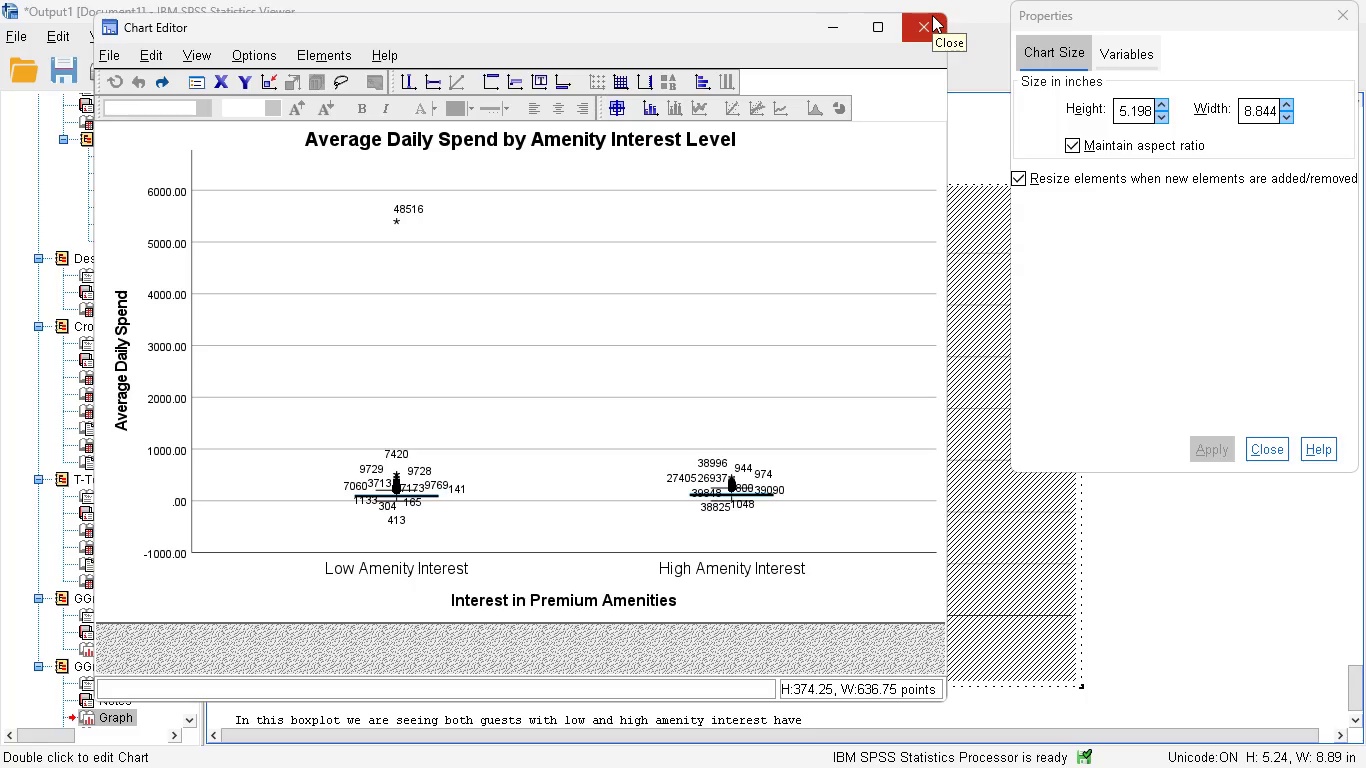 
wait(8.25)
 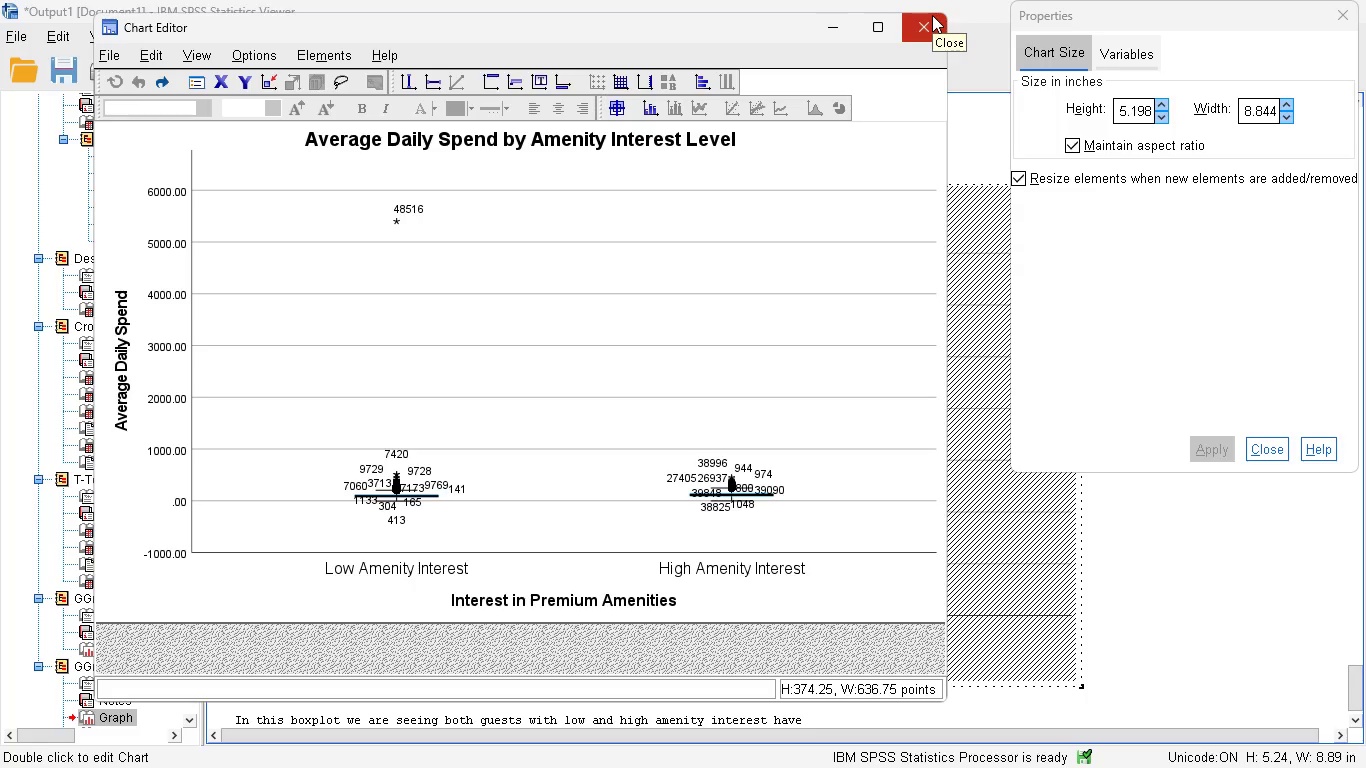 
left_click([768, 618])
 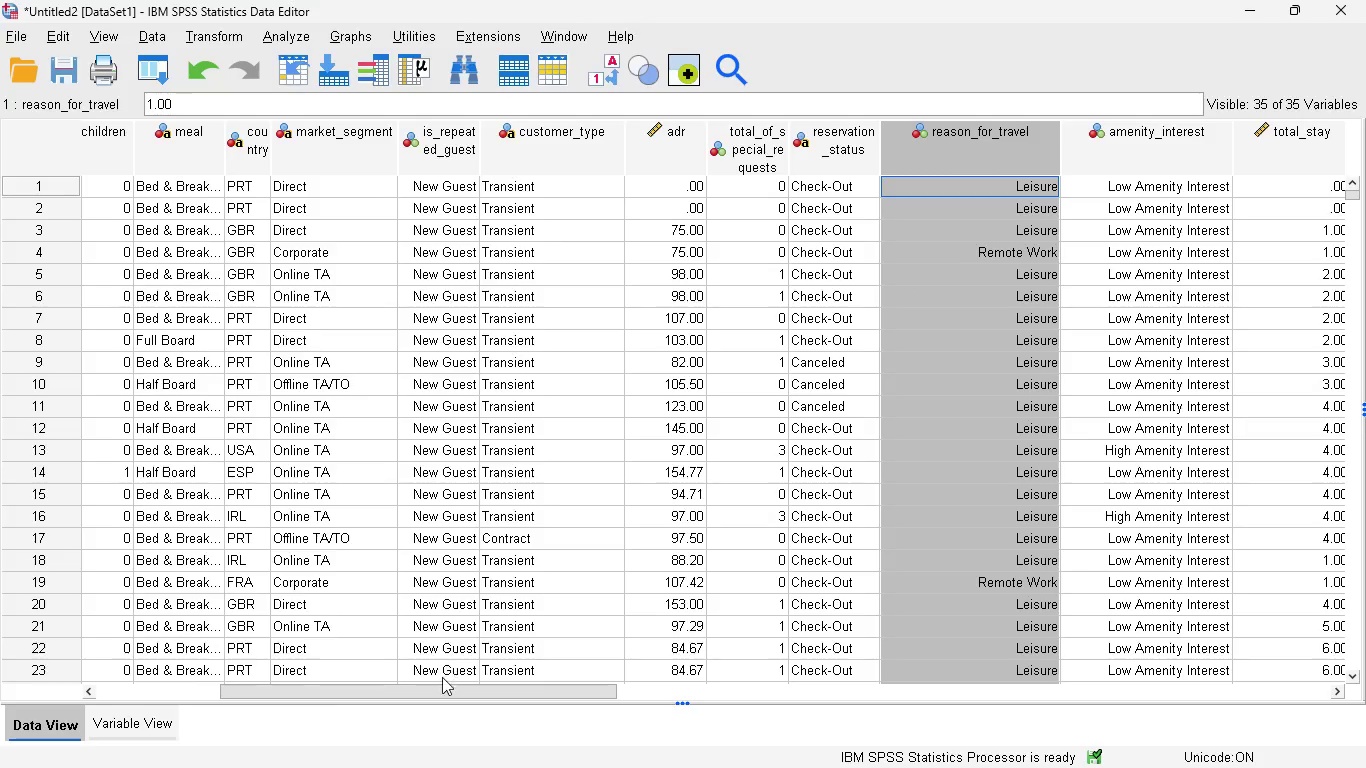 
left_click_drag(start_coordinate=[438, 688], to_coordinate=[552, 687])
 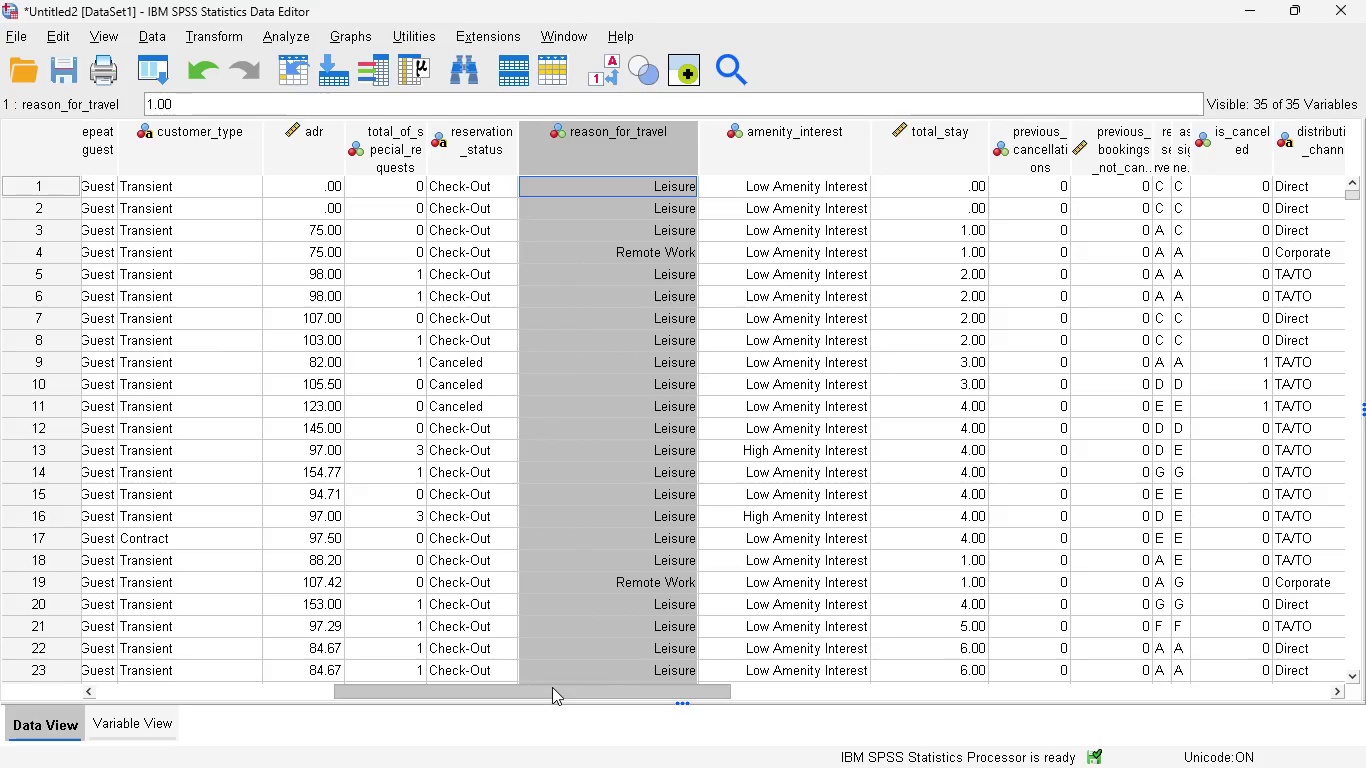 
left_click_drag(start_coordinate=[552, 687], to_coordinate=[516, 687])
 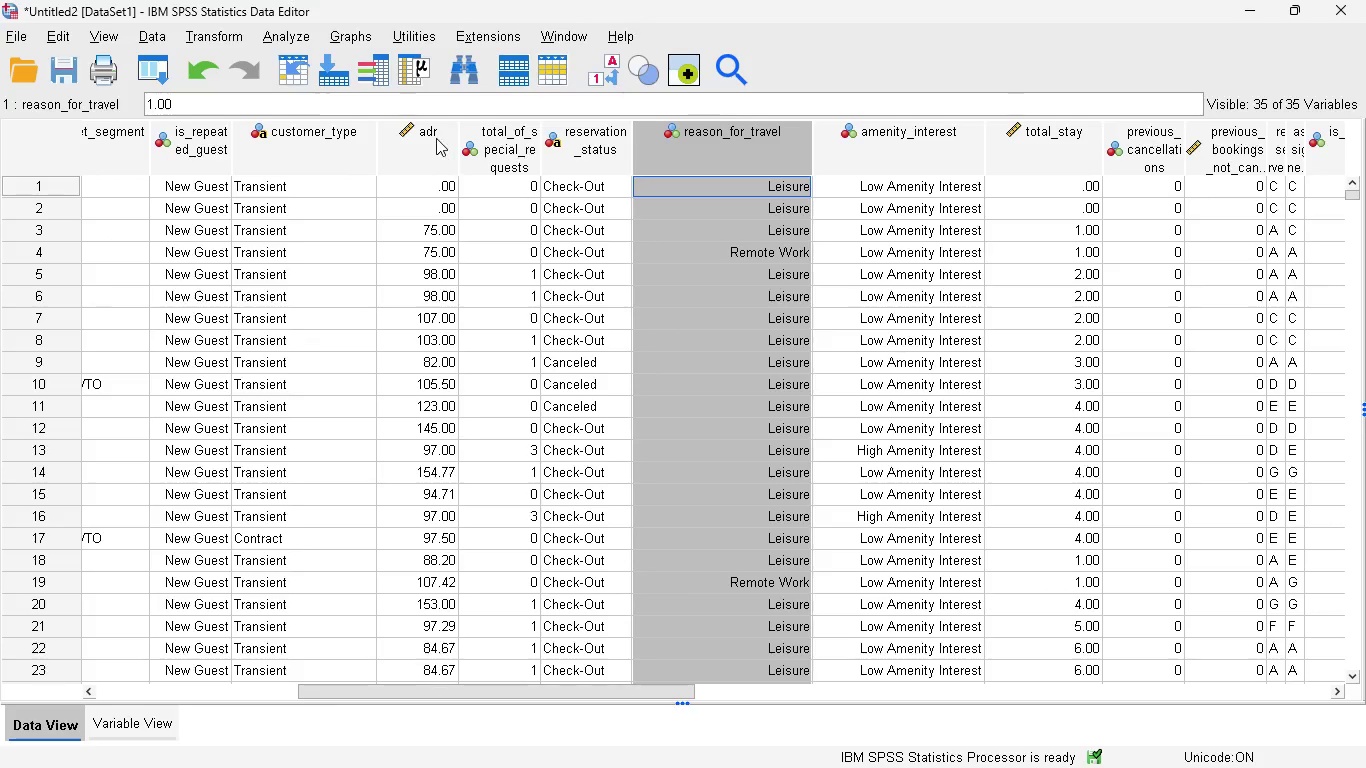 
left_click([435, 137])
 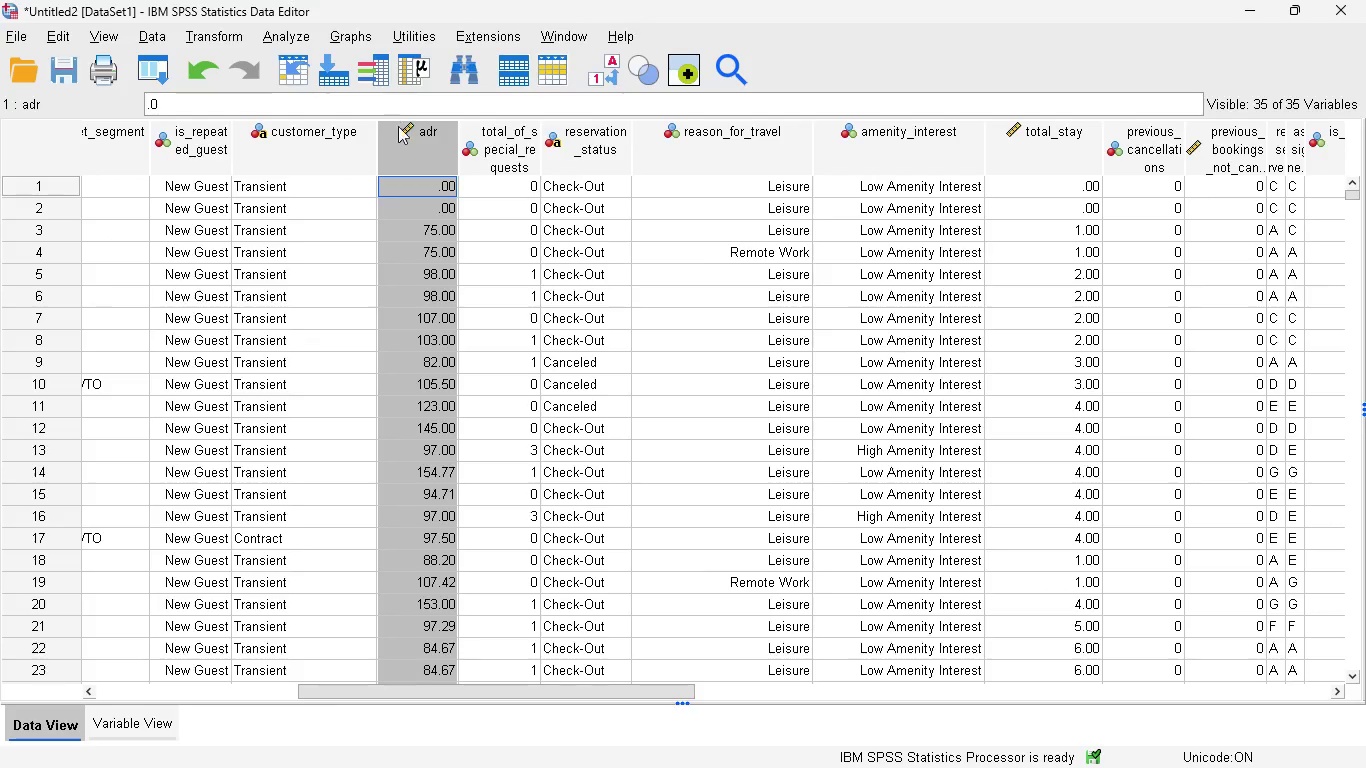 
right_click([403, 143])
 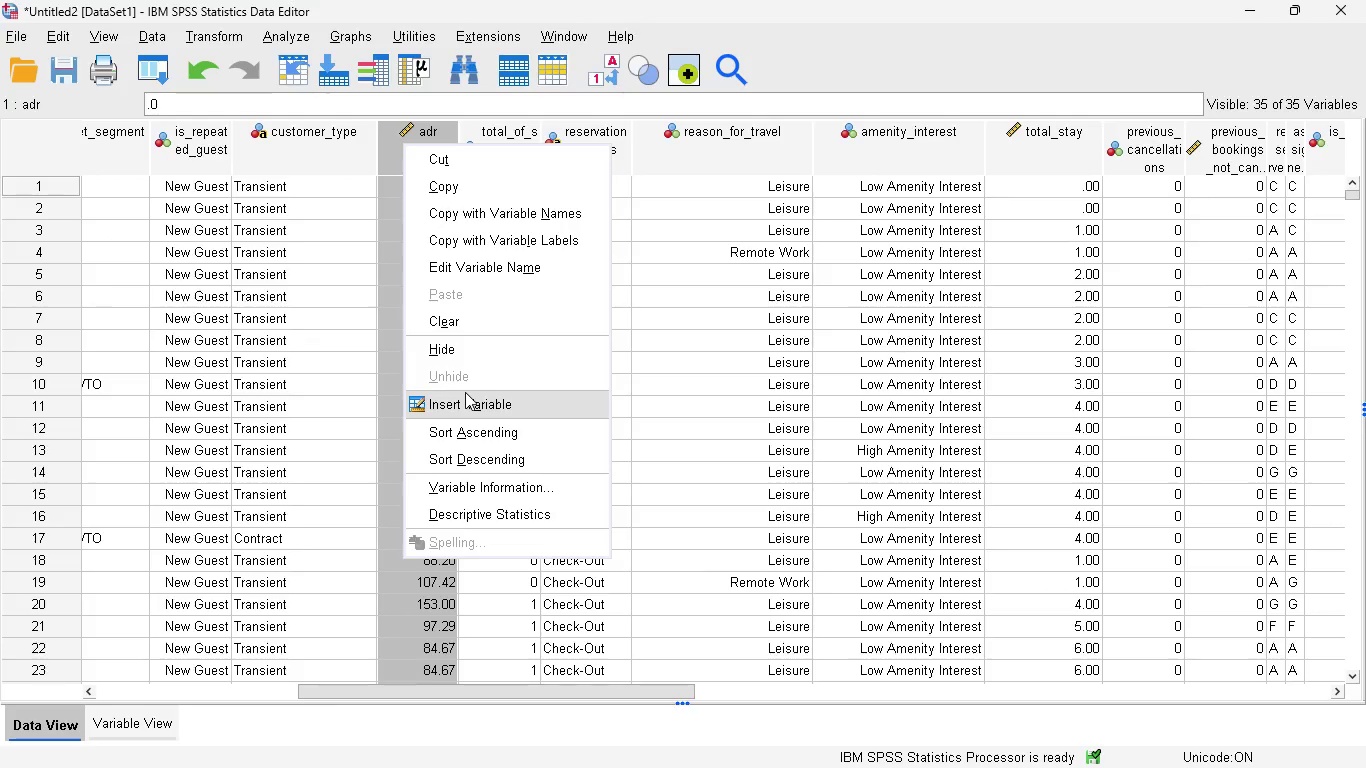 
left_click([473, 453])
 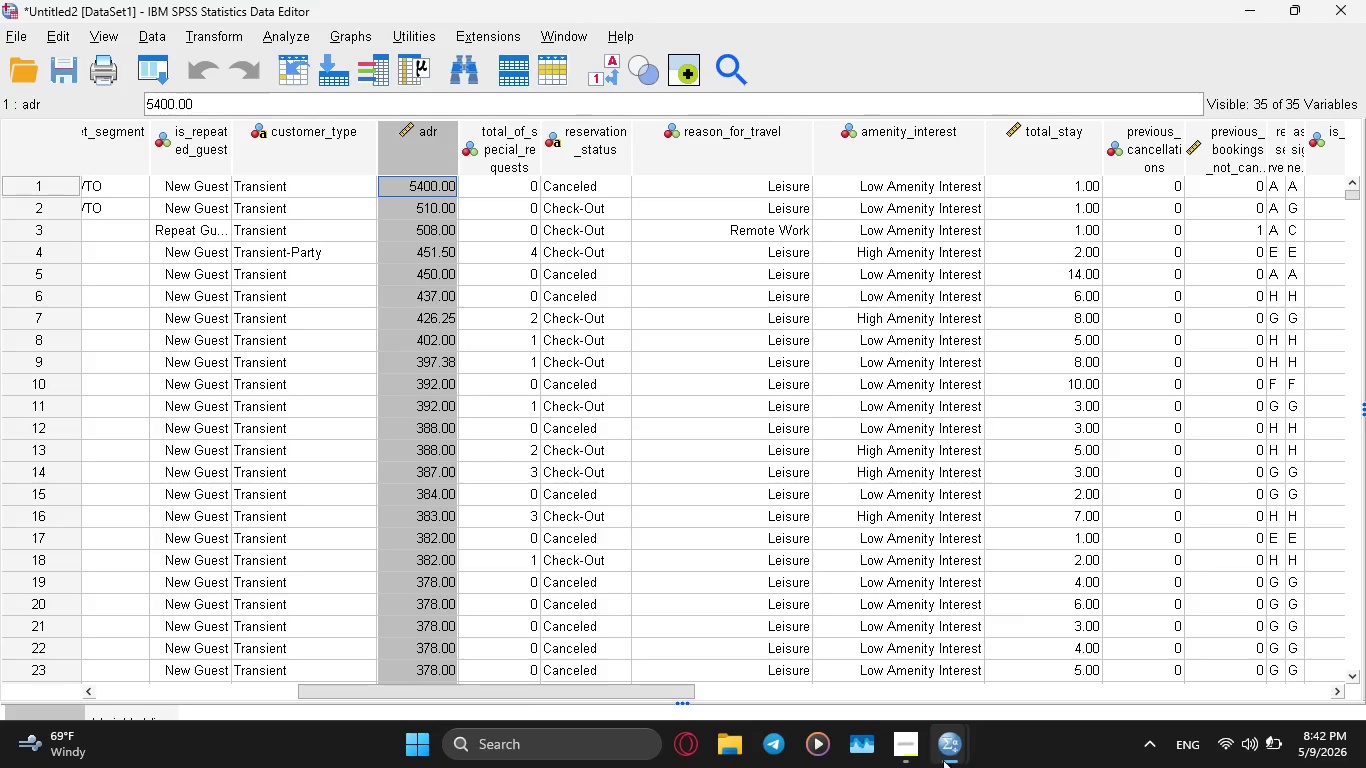 
wait(6.05)
 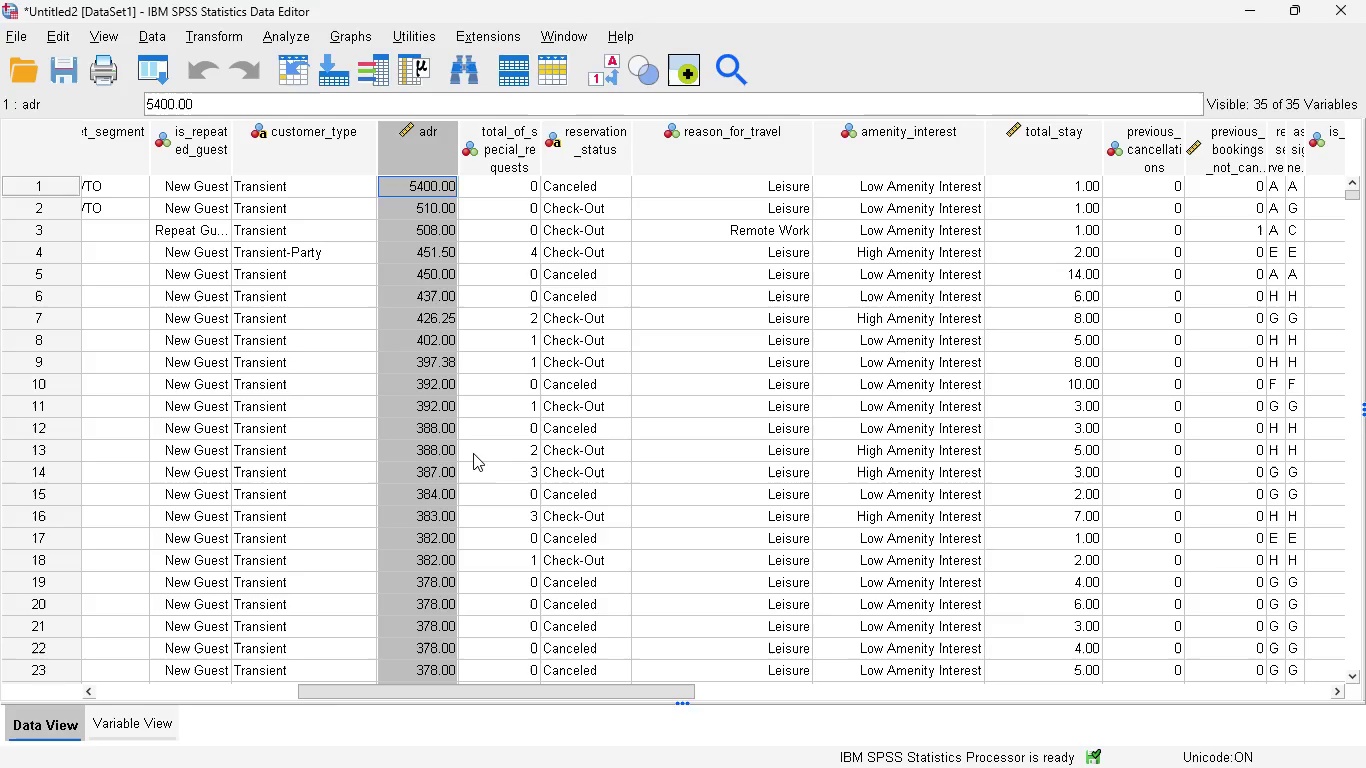 
left_click([925, 672])
 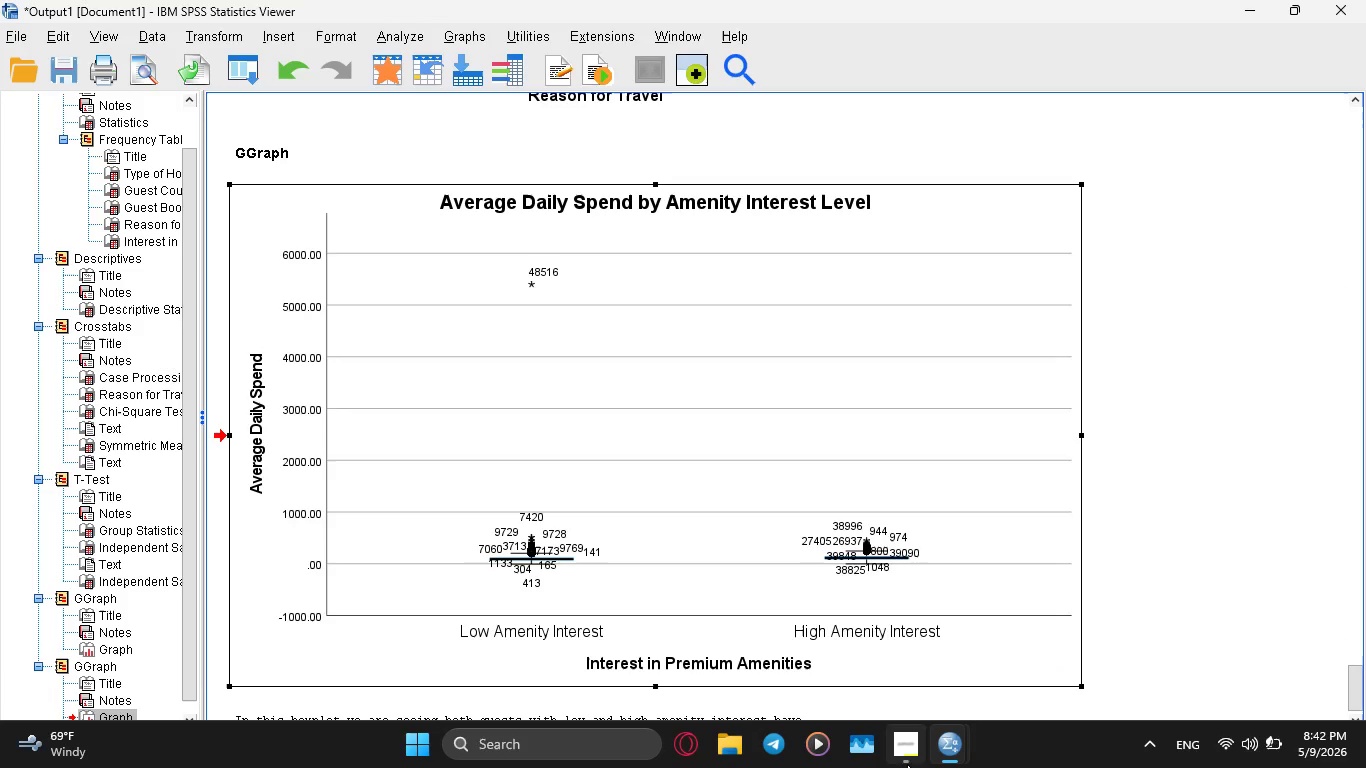 
mouse_move([958, 724])
 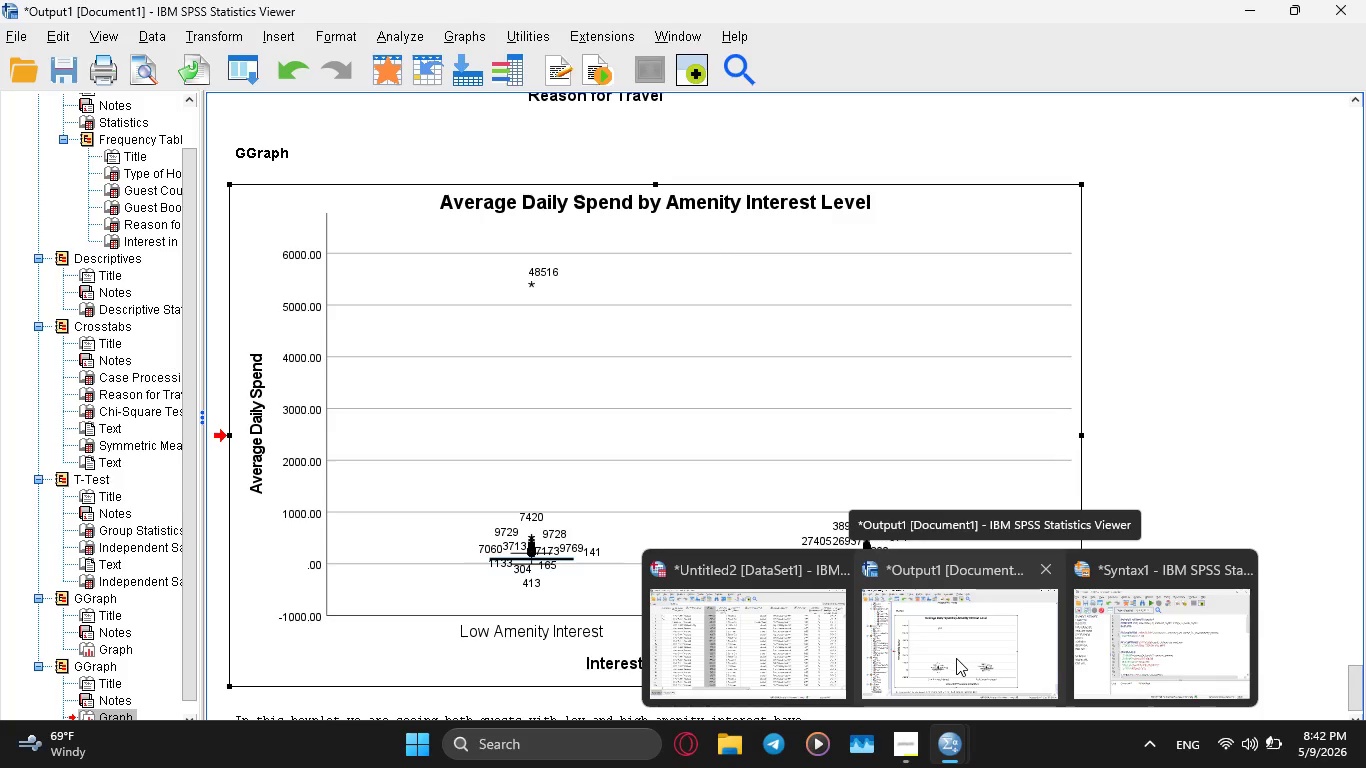 
left_click([956, 658])
 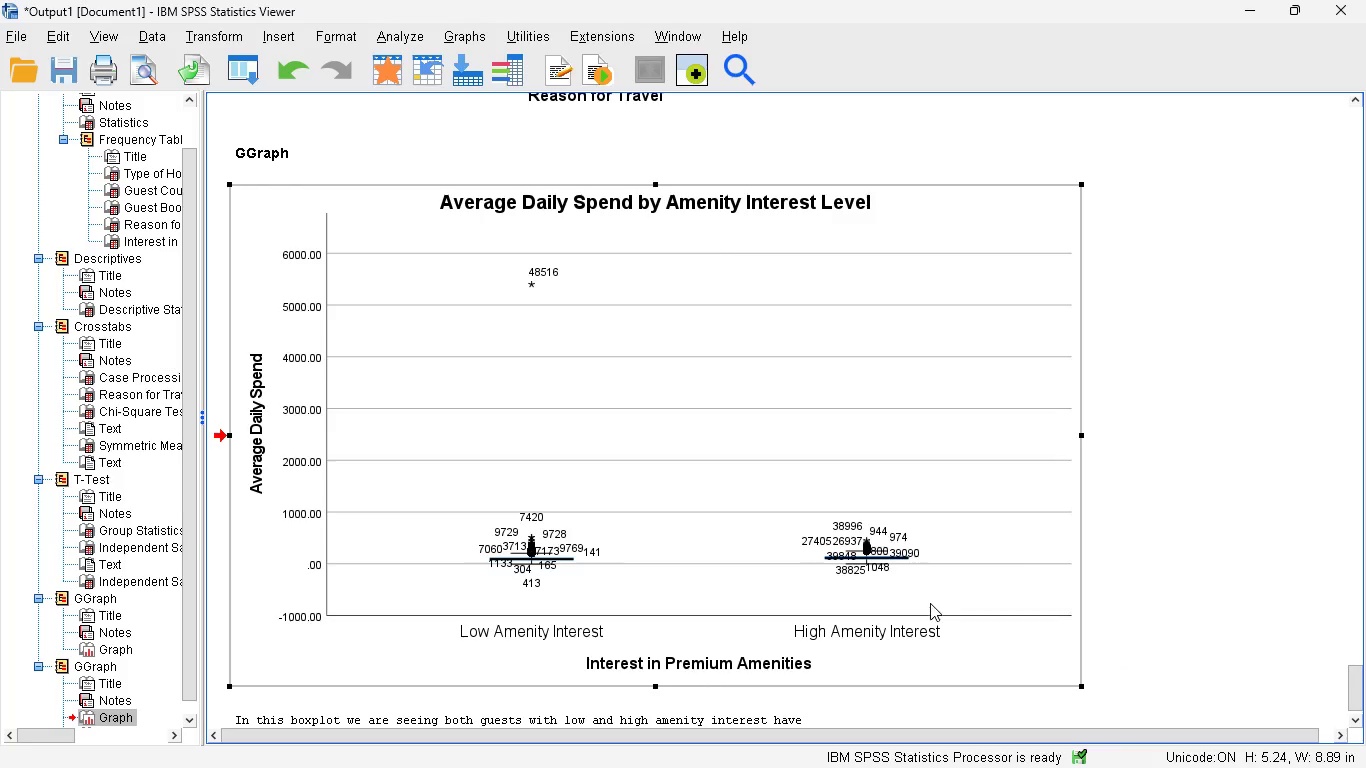 
mouse_move([914, 738])
 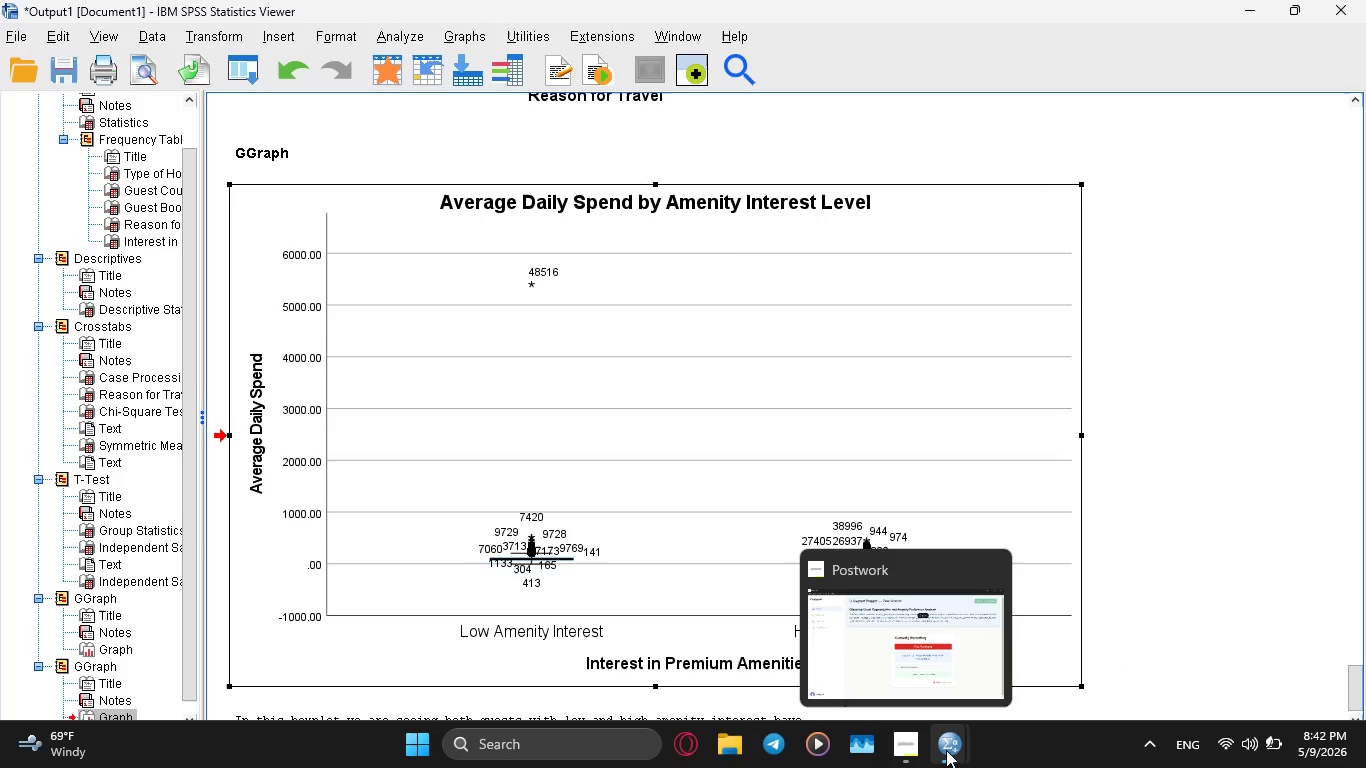 
mouse_move([956, 732])